 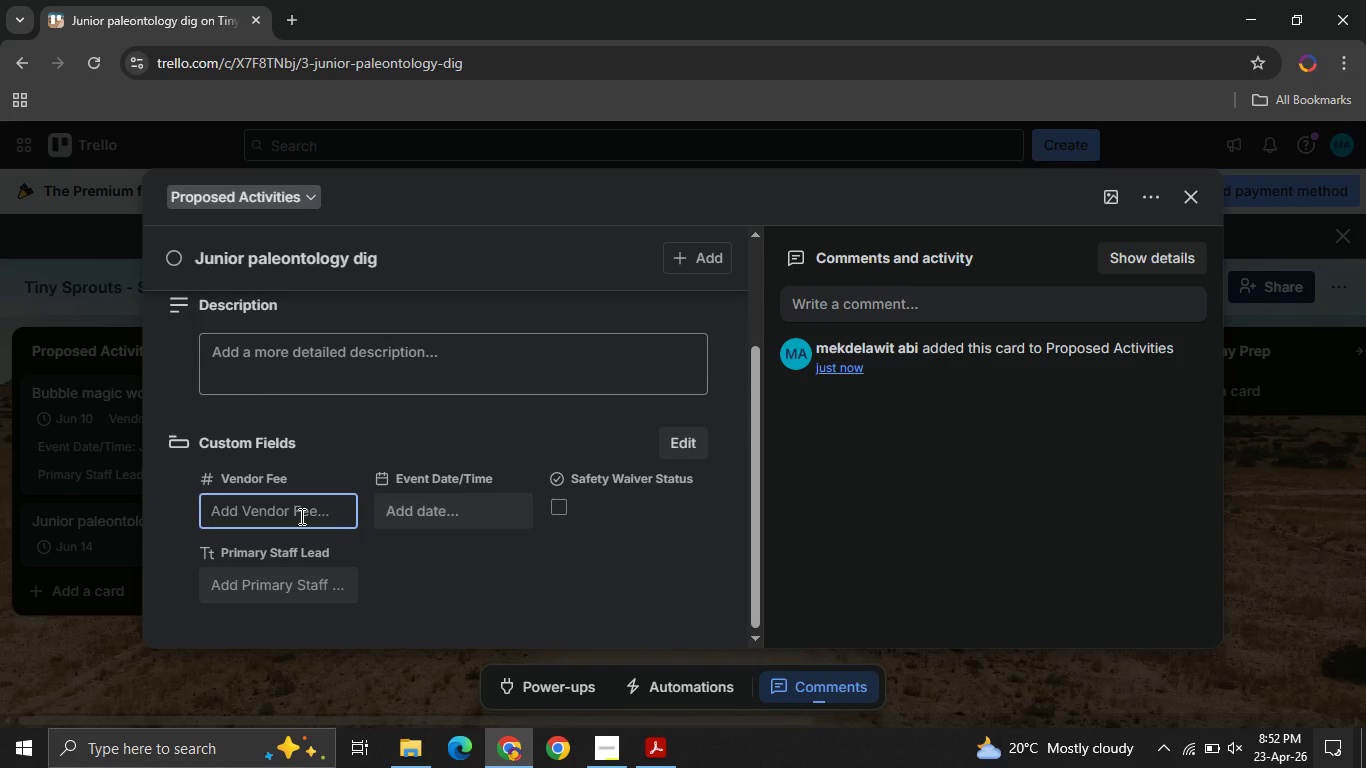 
type(4000)
 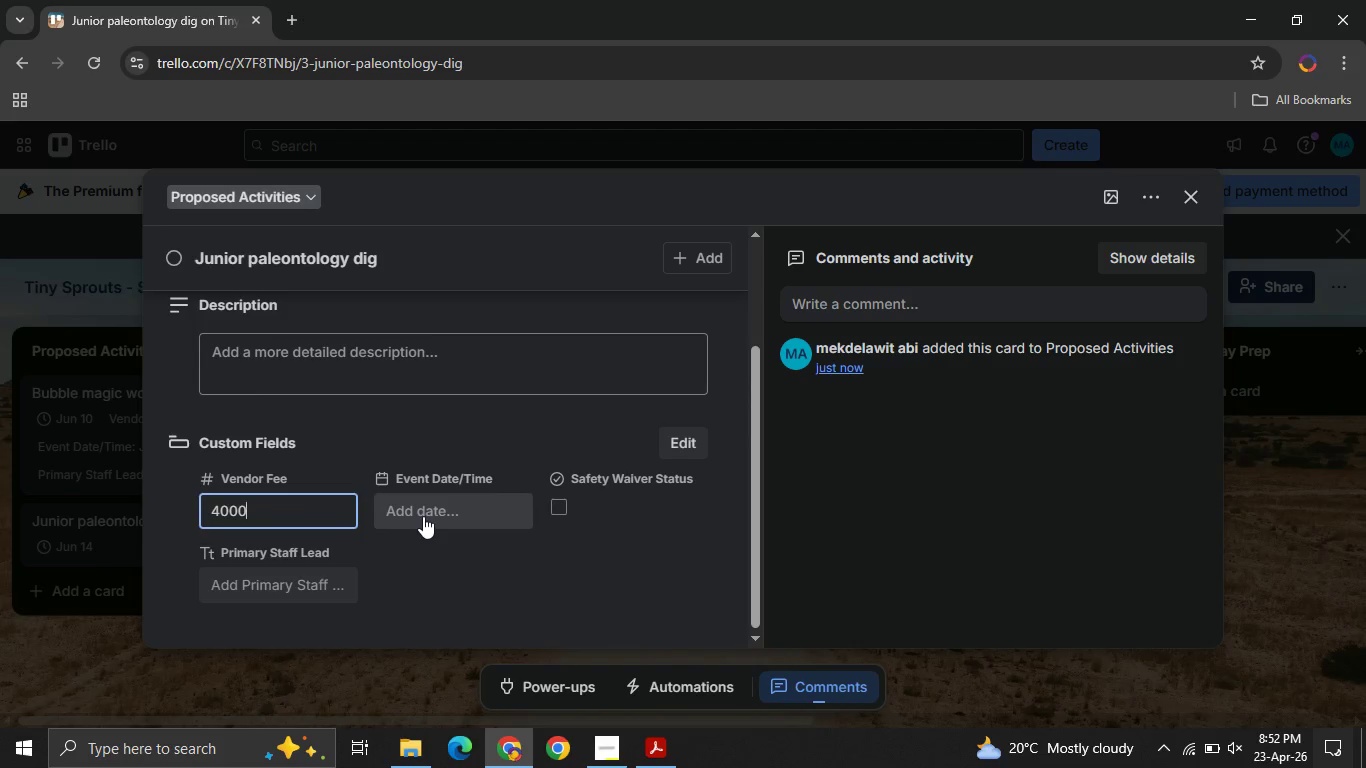 
left_click([423, 516])
 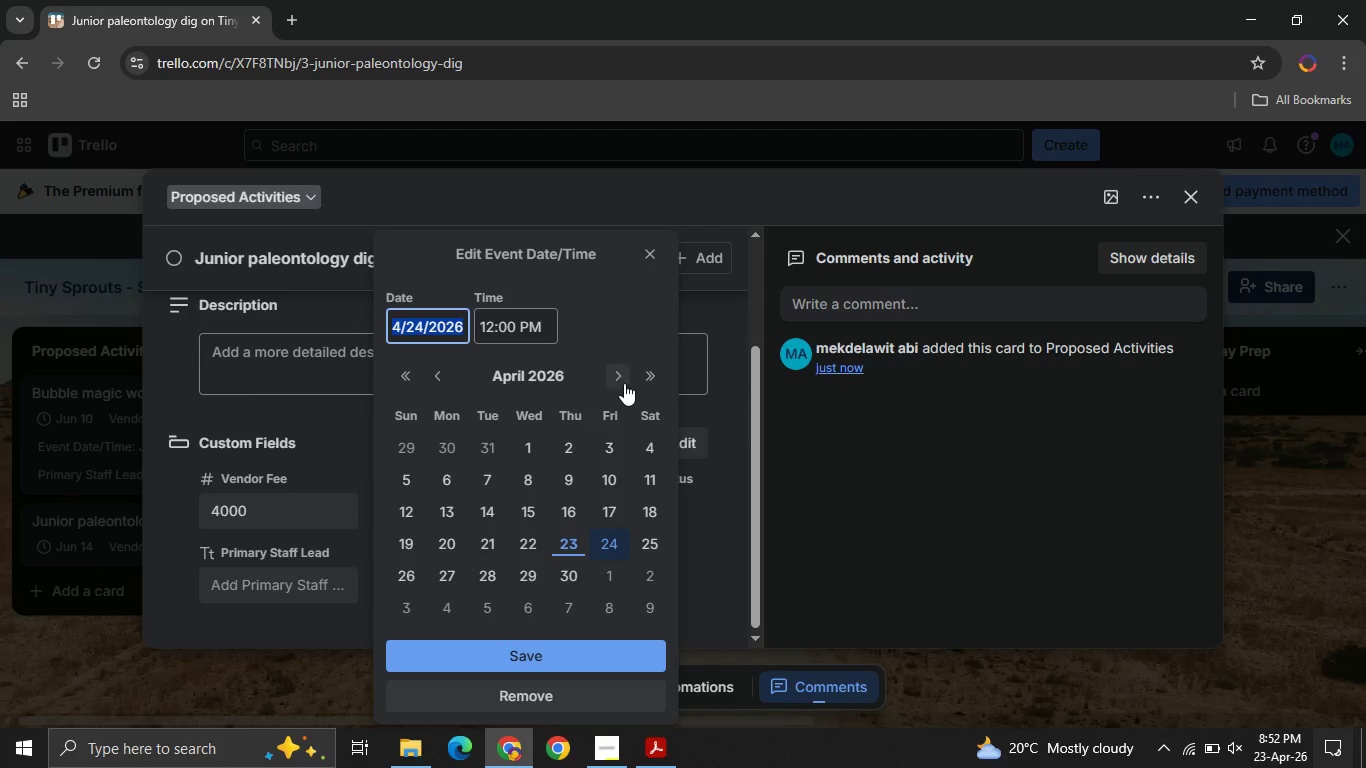 
left_click([623, 382])
 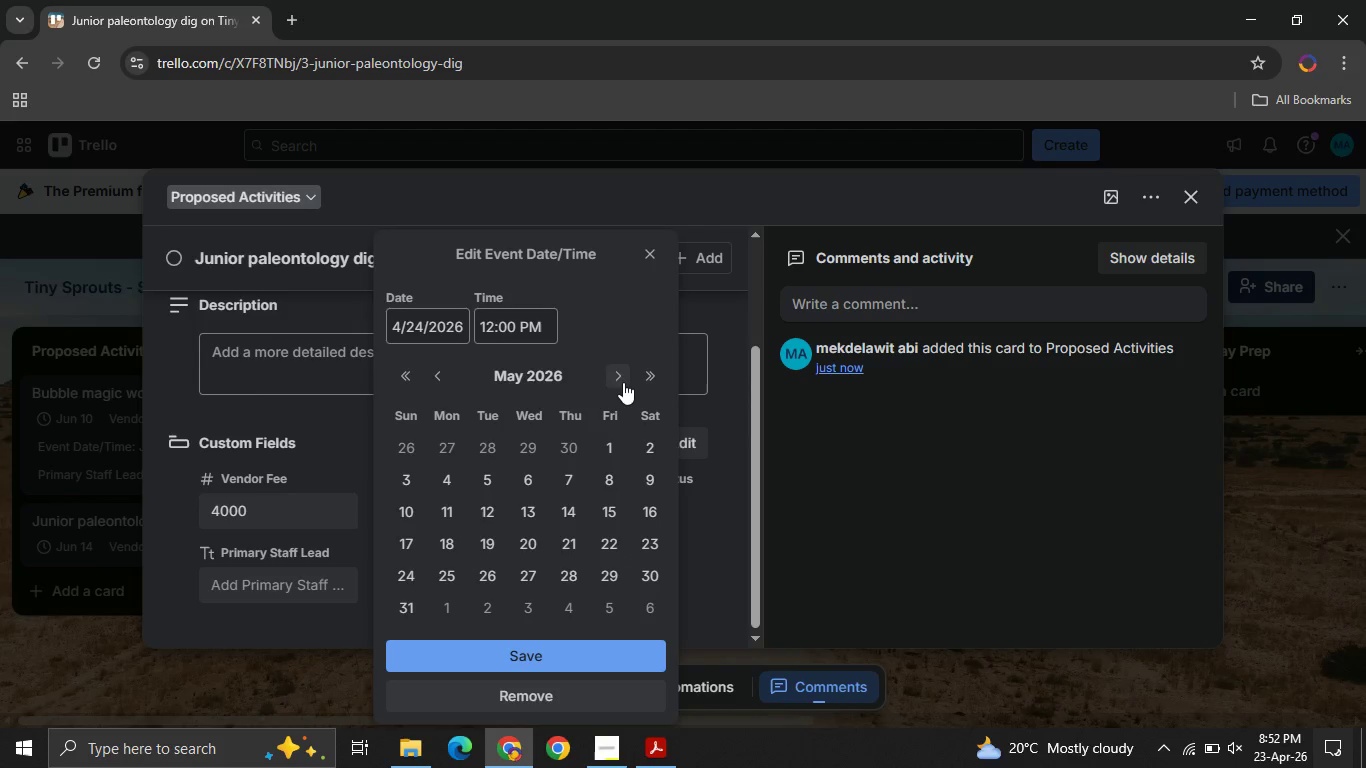 
left_click([623, 382])
 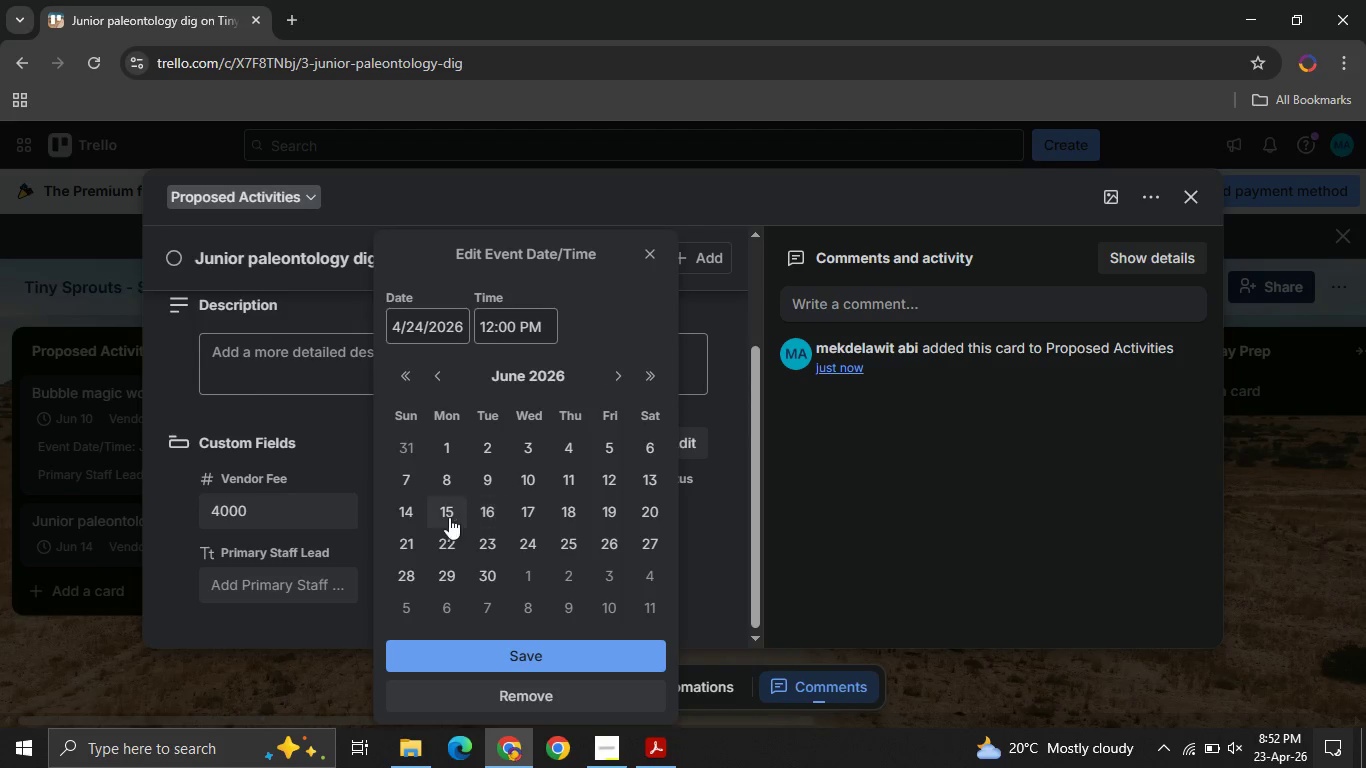 
left_click([409, 516])
 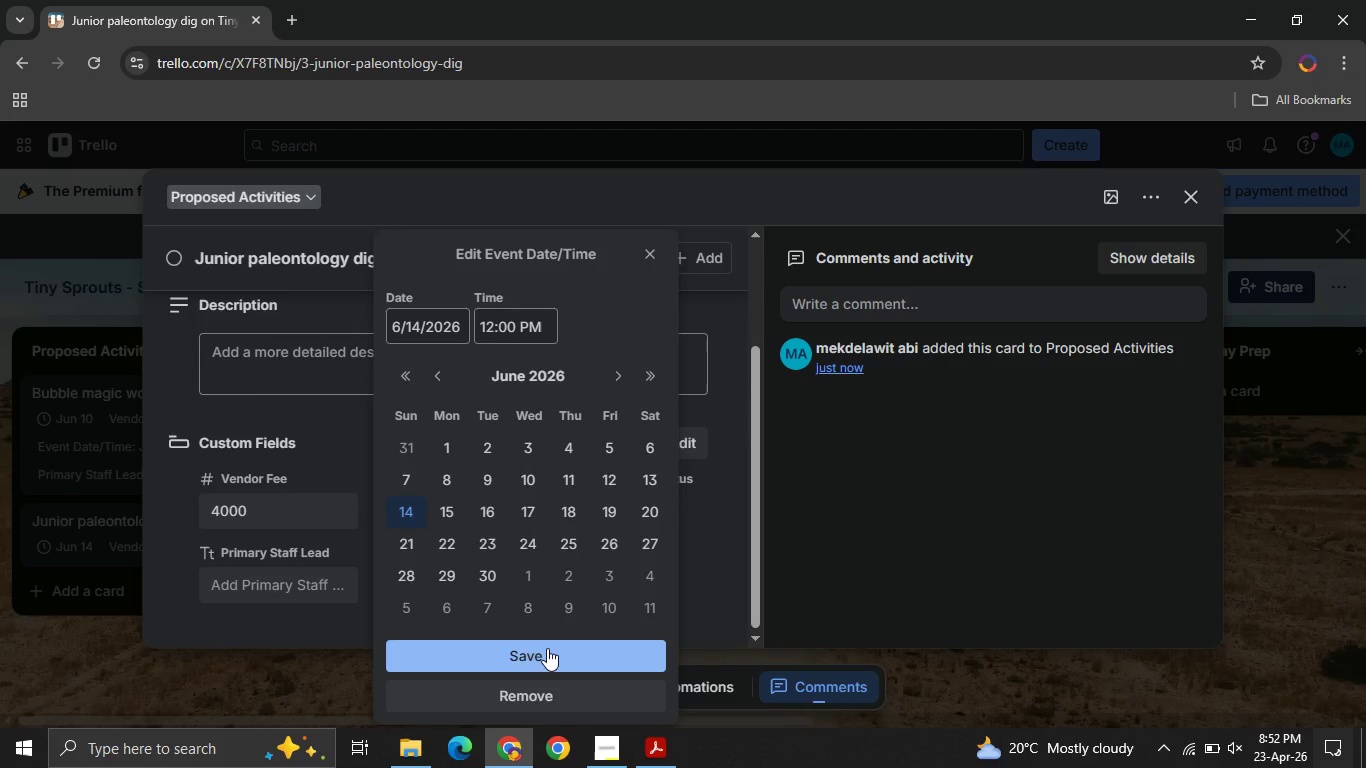 
left_click([547, 648])
 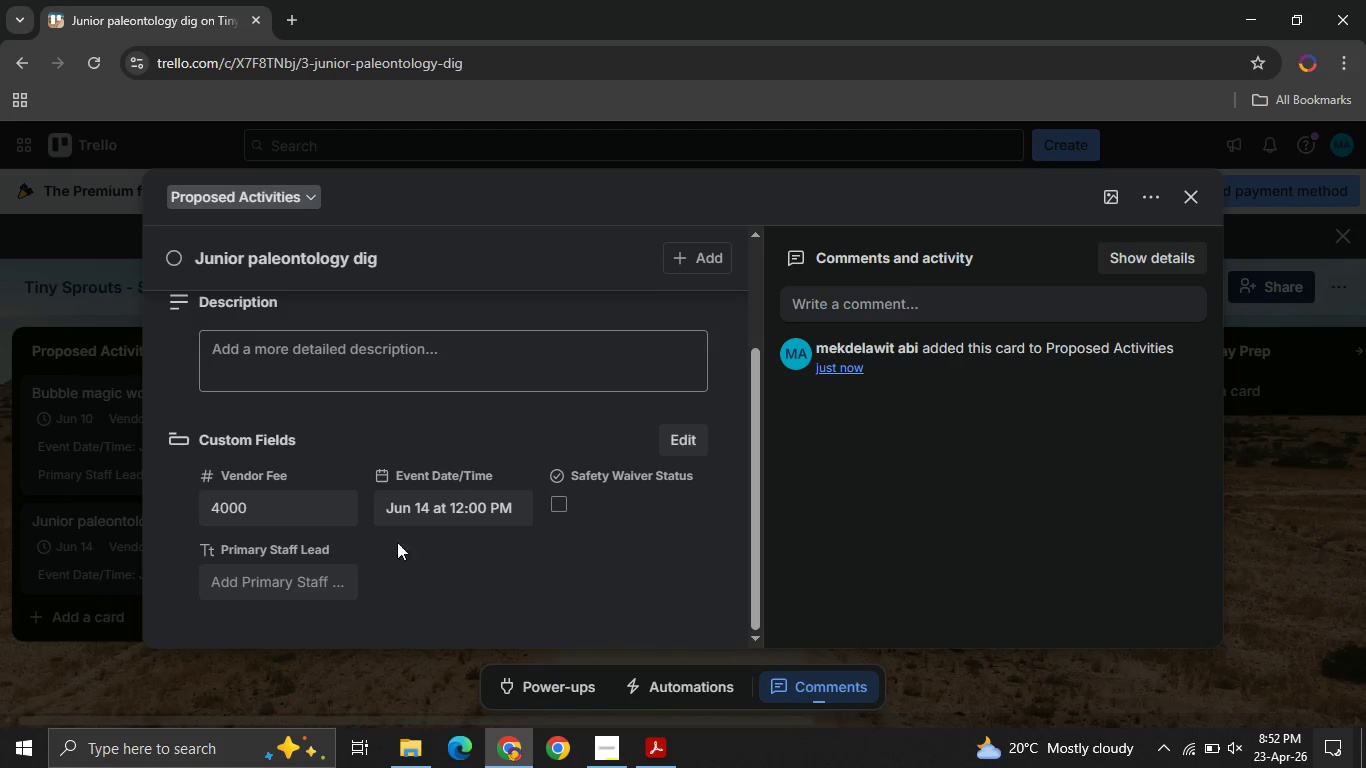 
left_click([302, 587])
 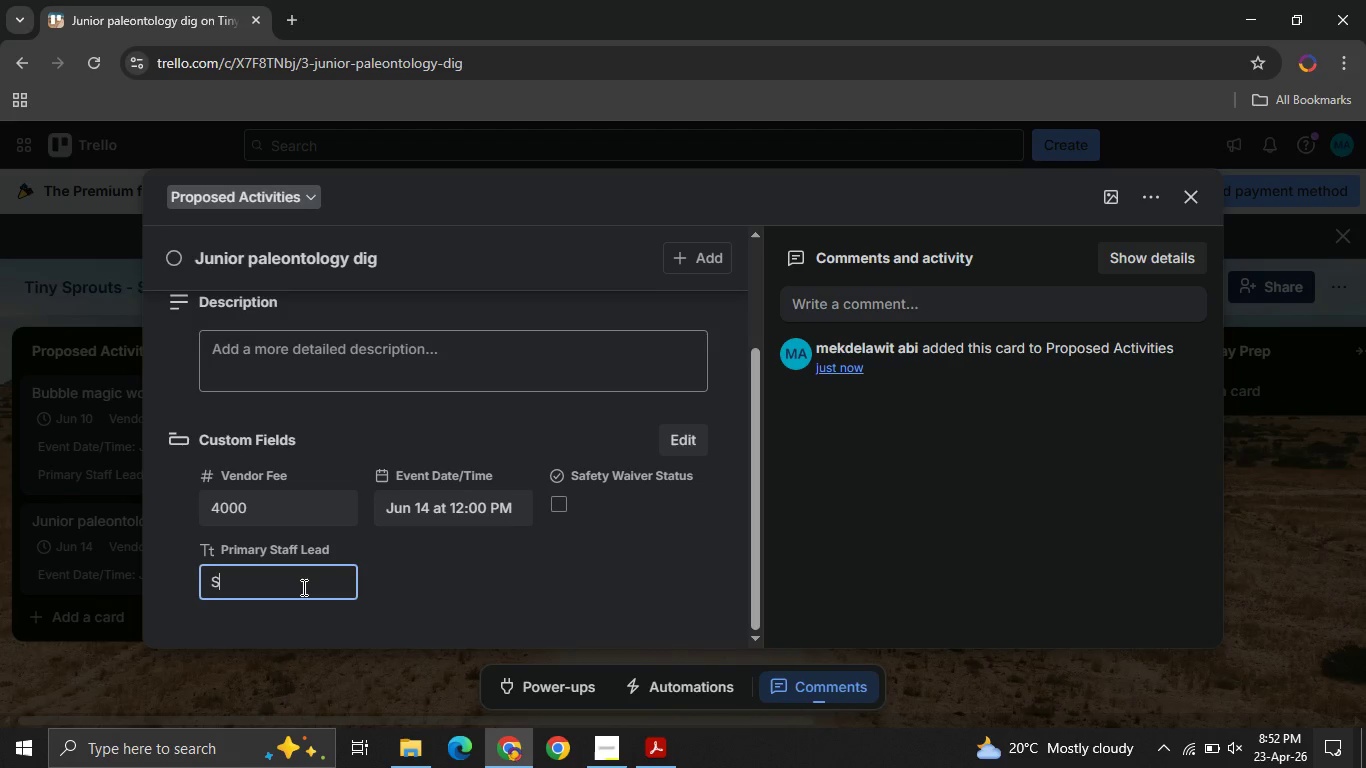 
type(Sam)
 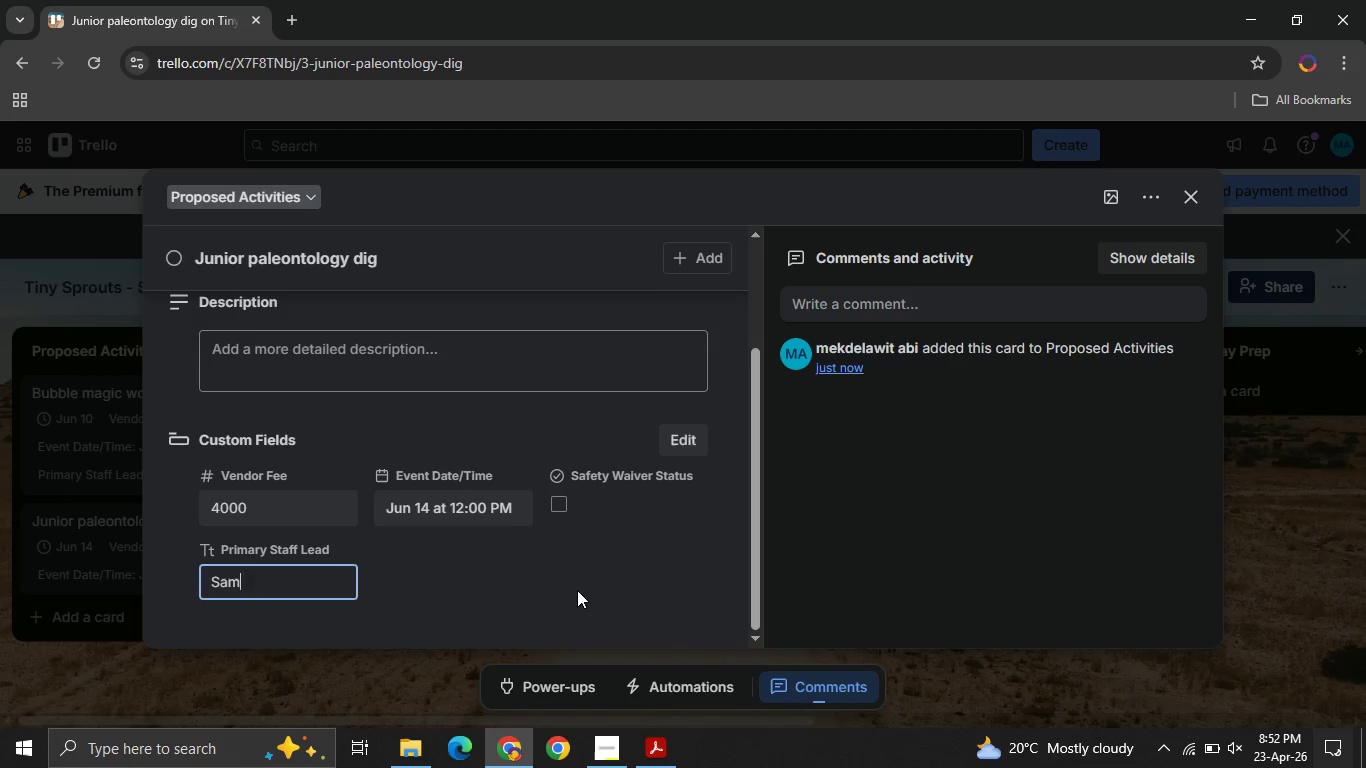 
left_click([577, 590])
 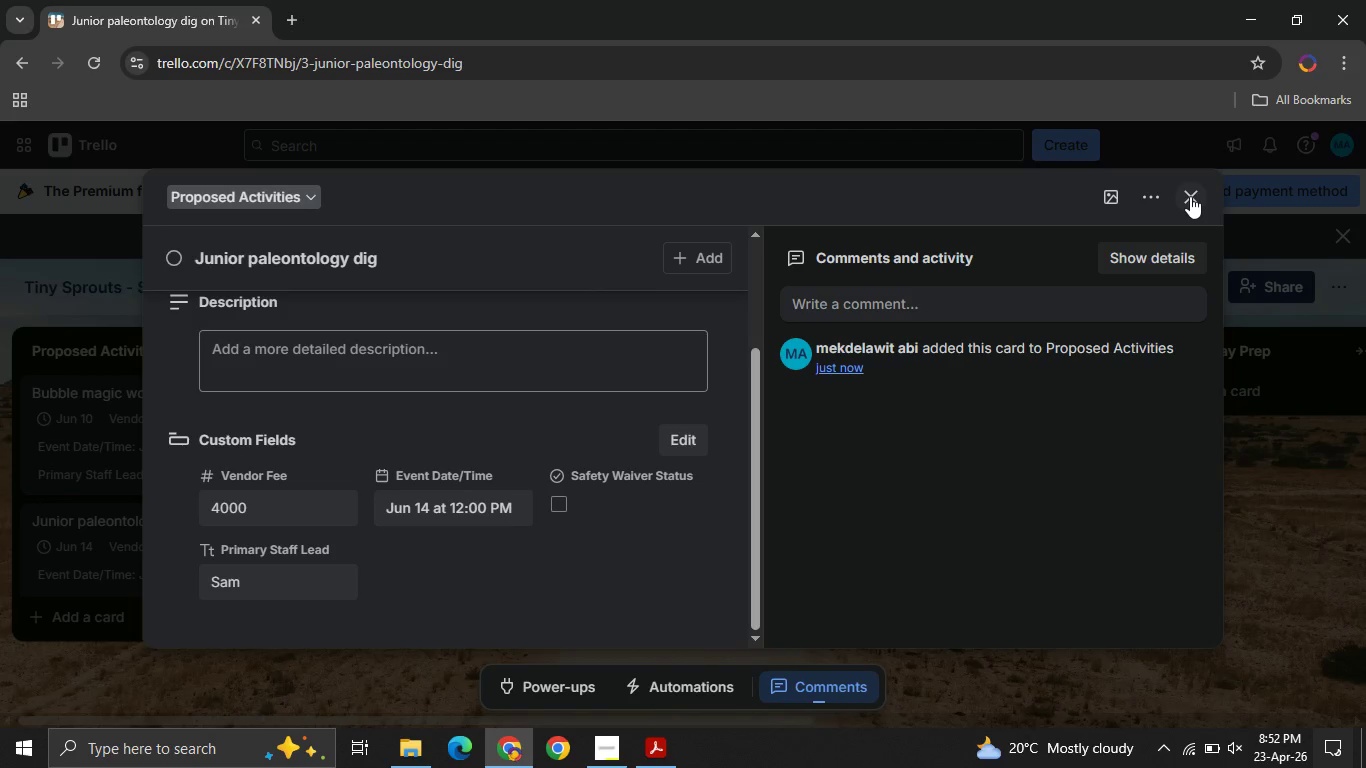 
left_click([1190, 197])
 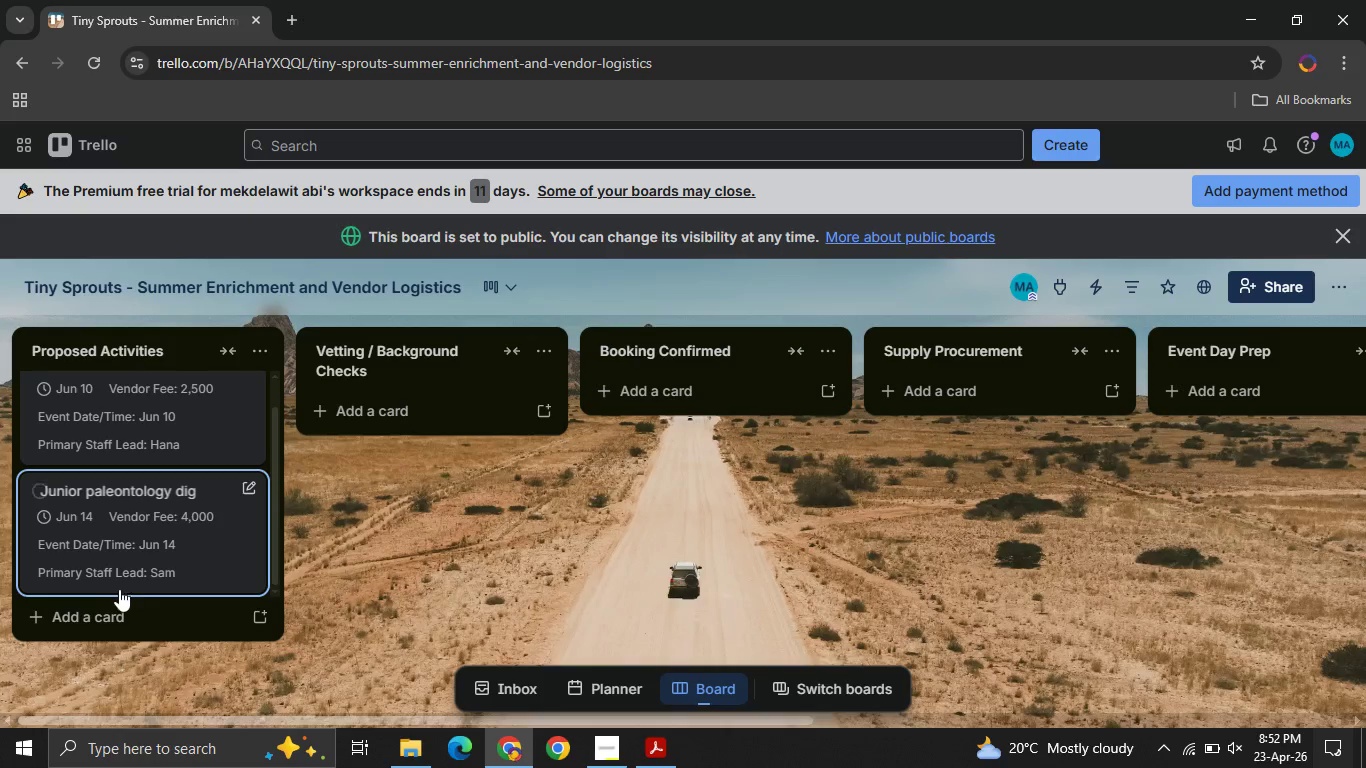 
left_click([121, 613])
 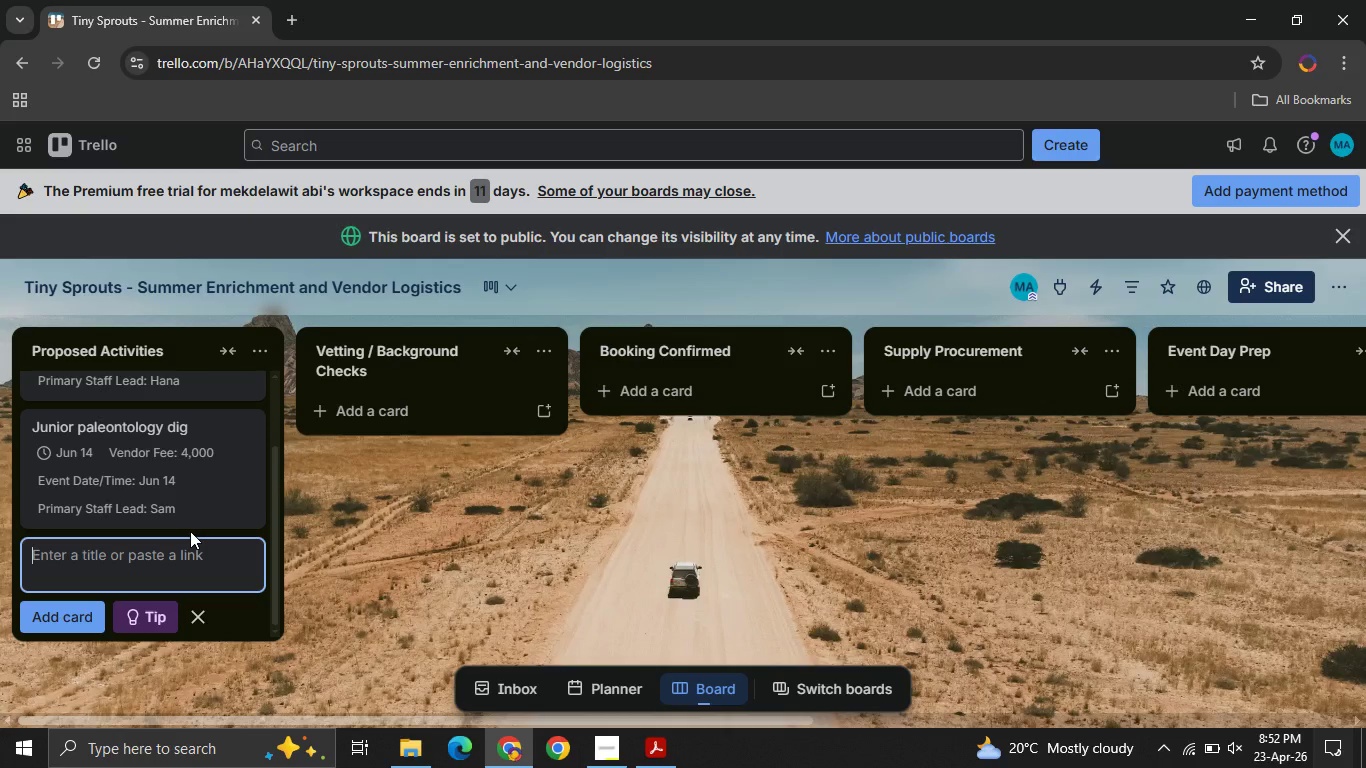 
type(Kids )
 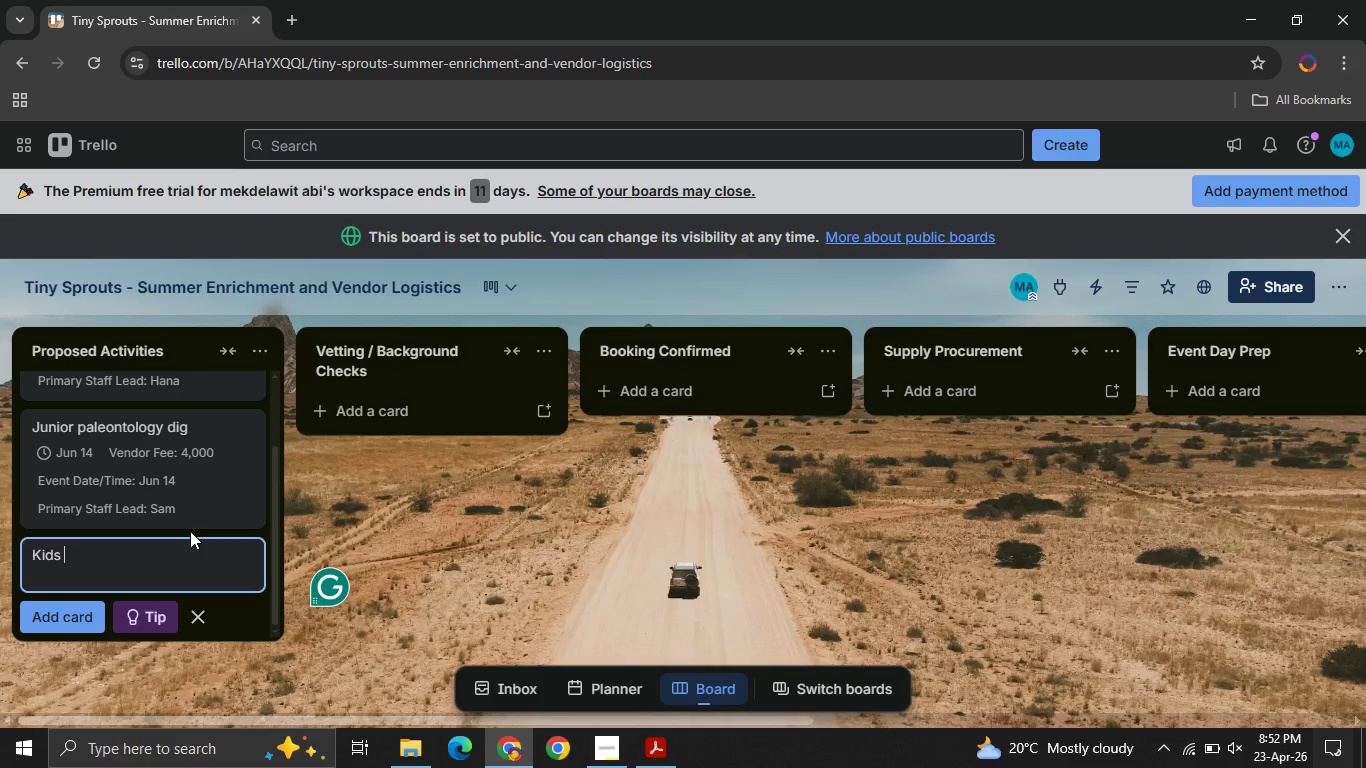 
wait(7.42)
 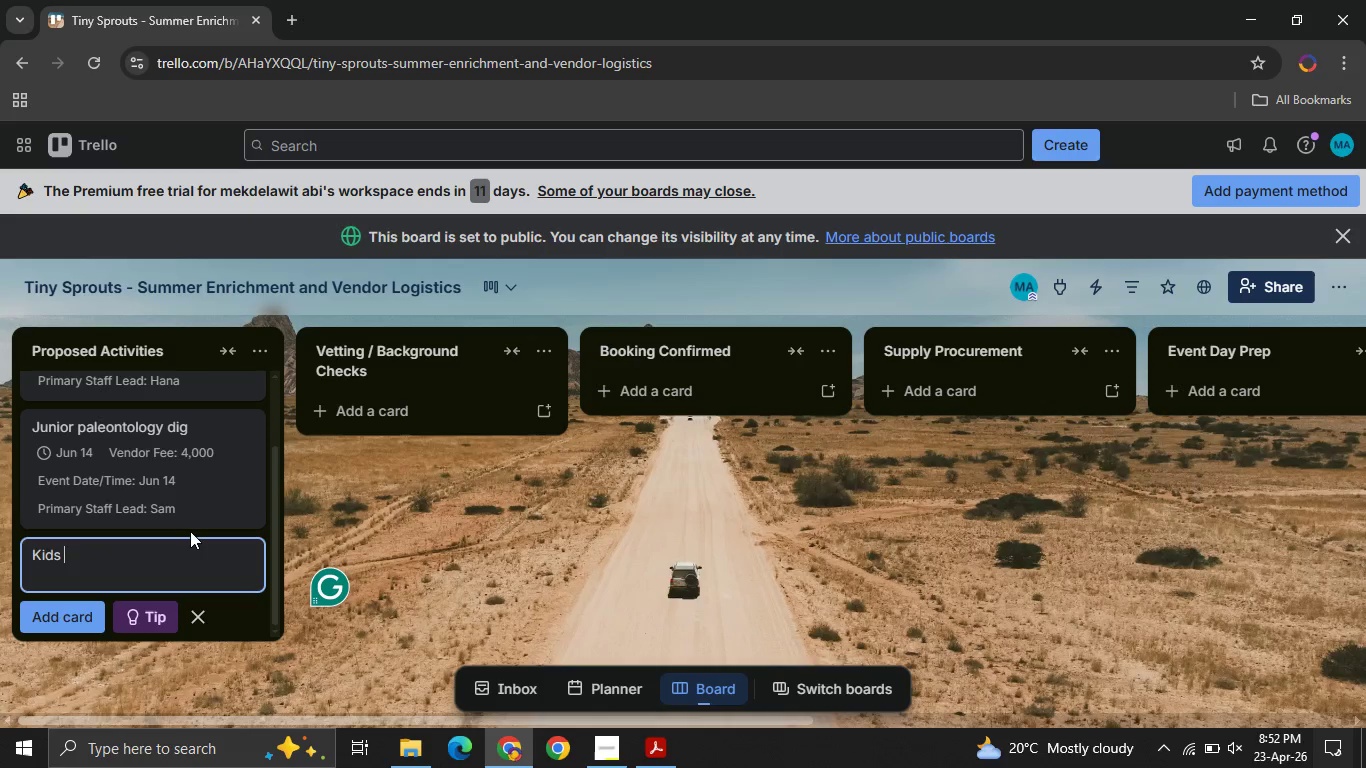 
type(yoga and mindfulness )
 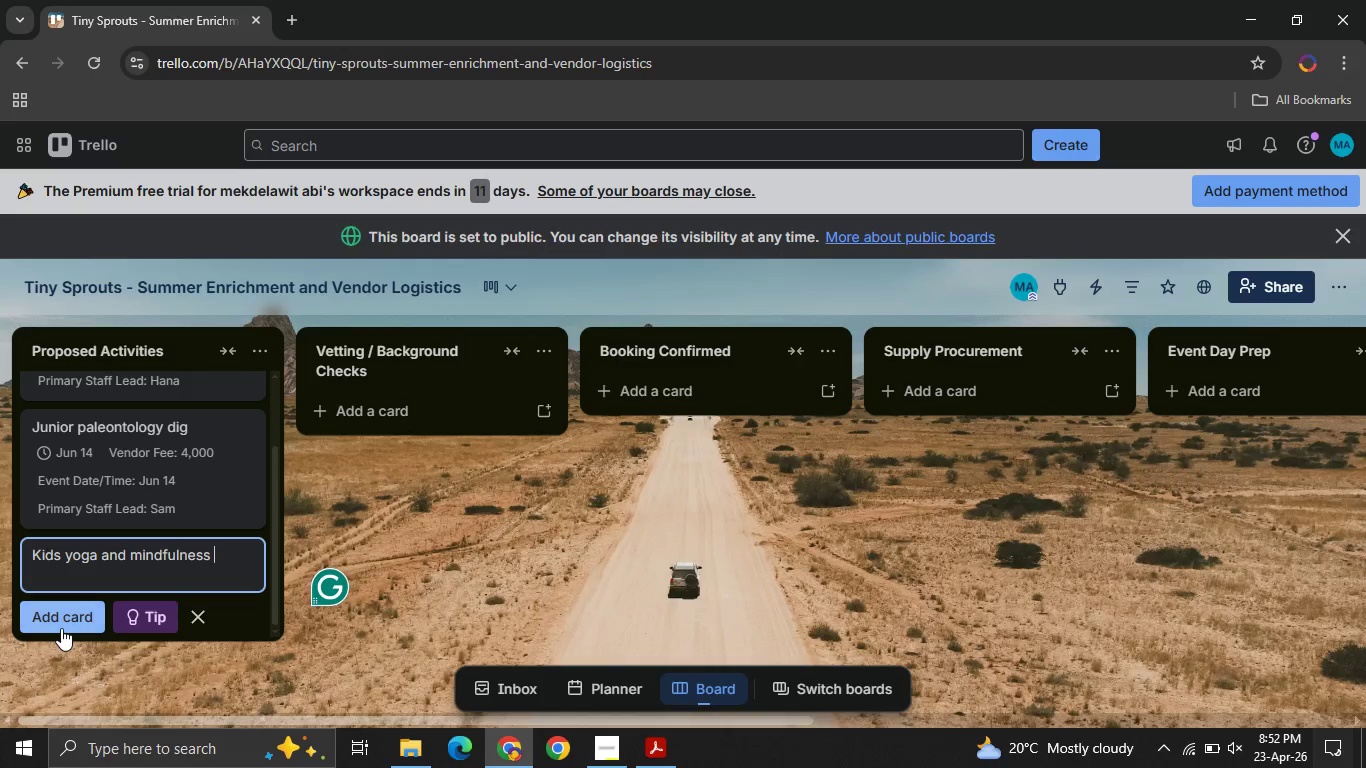 
left_click([61, 628])
 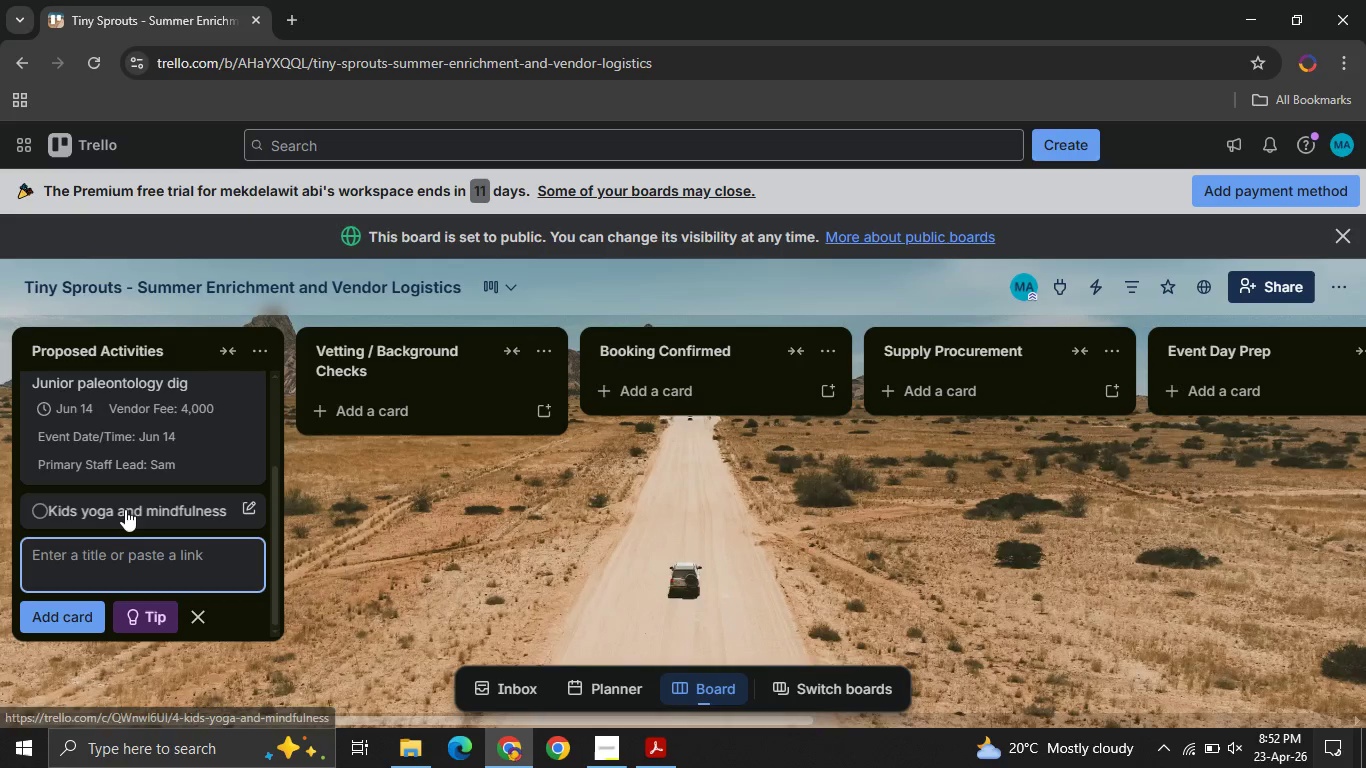 
left_click([125, 509])
 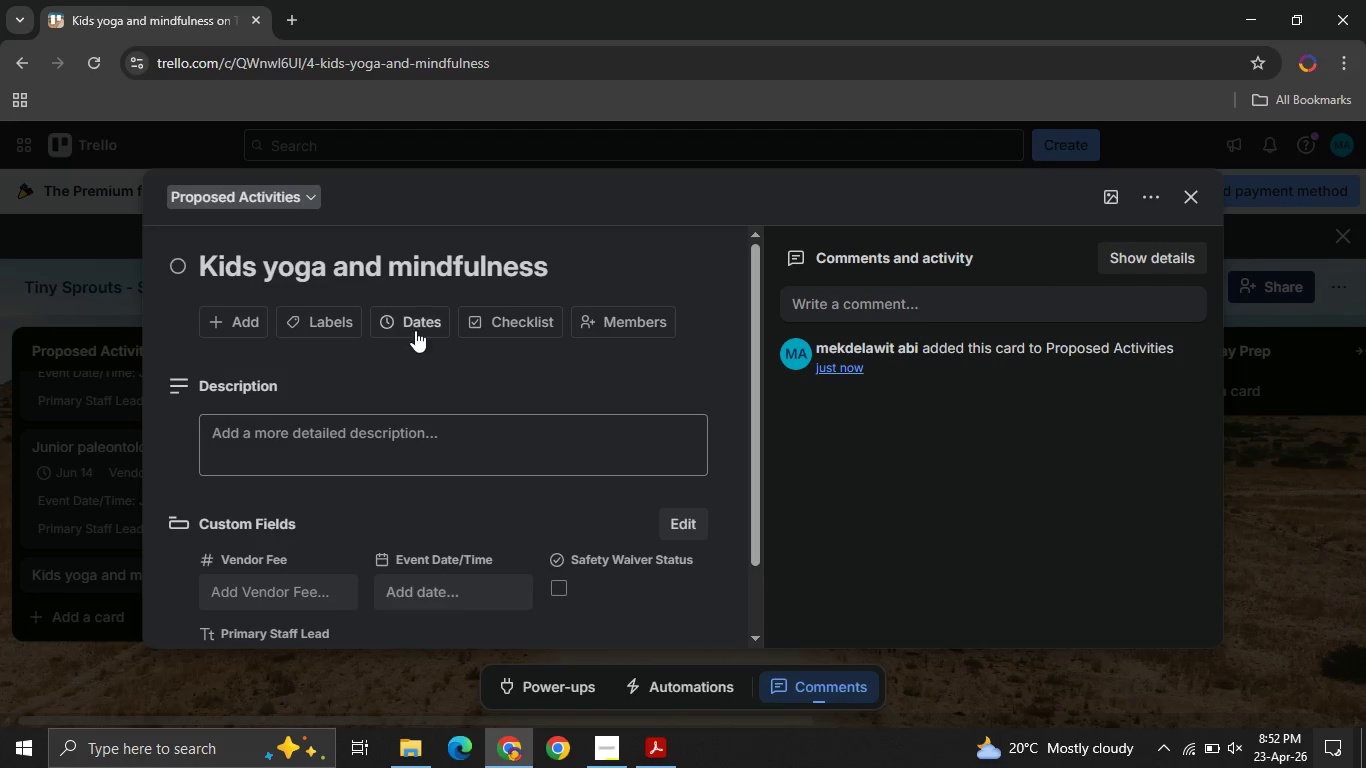 
left_click([414, 316])
 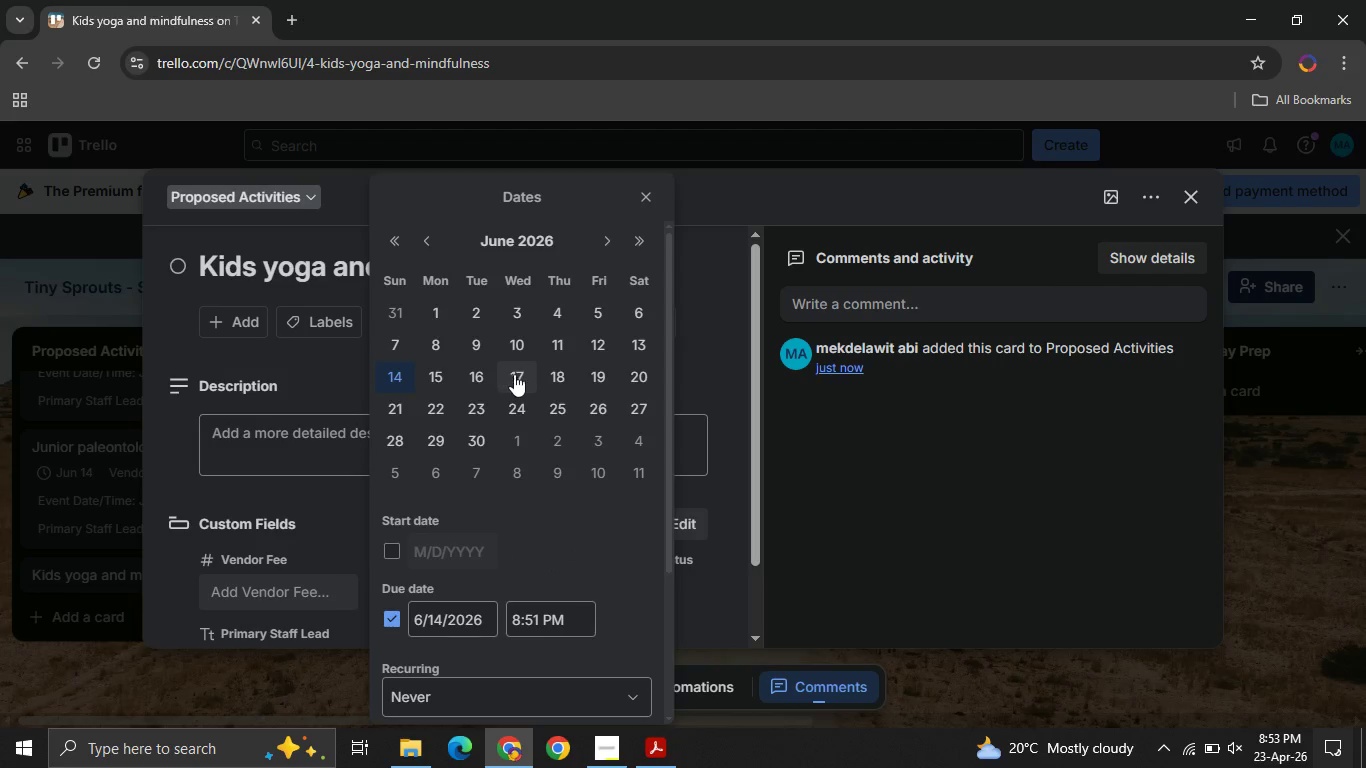 
left_click([568, 375])
 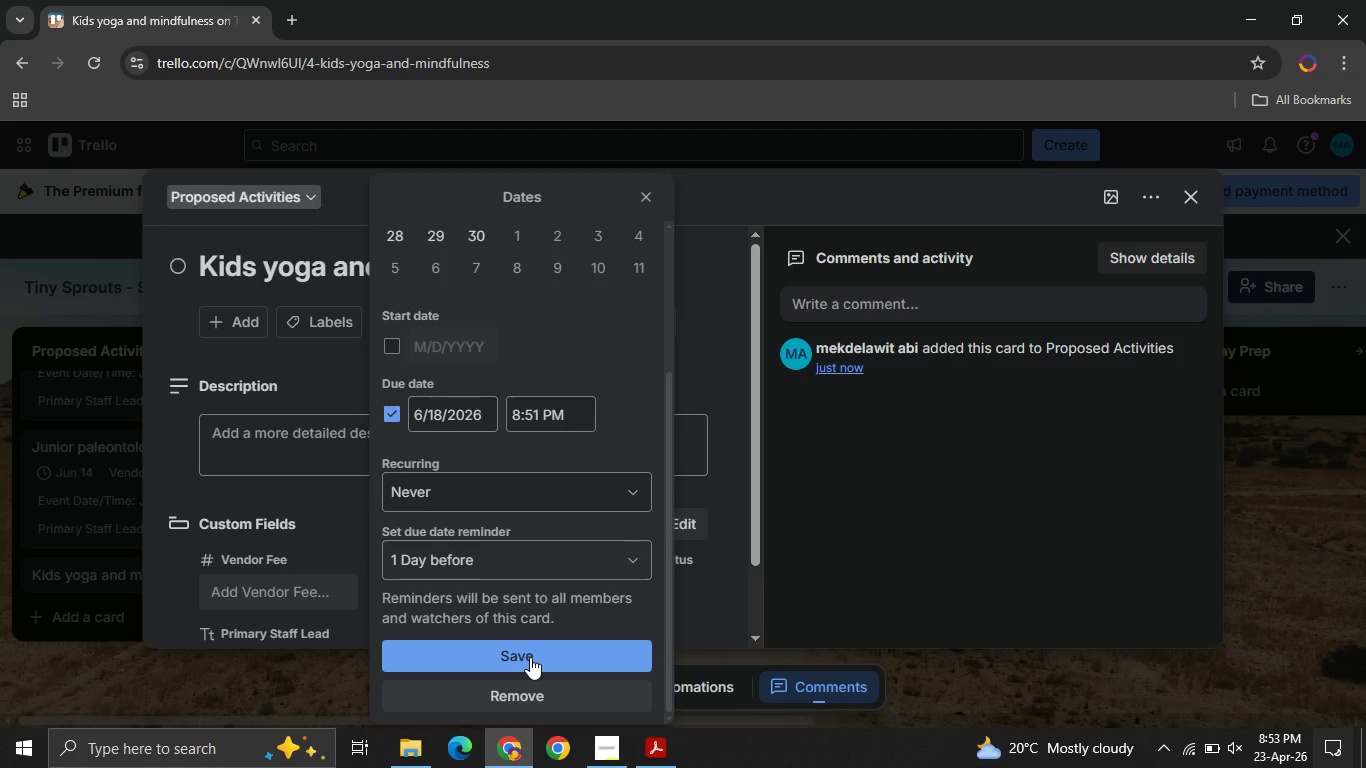 
left_click([530, 657])
 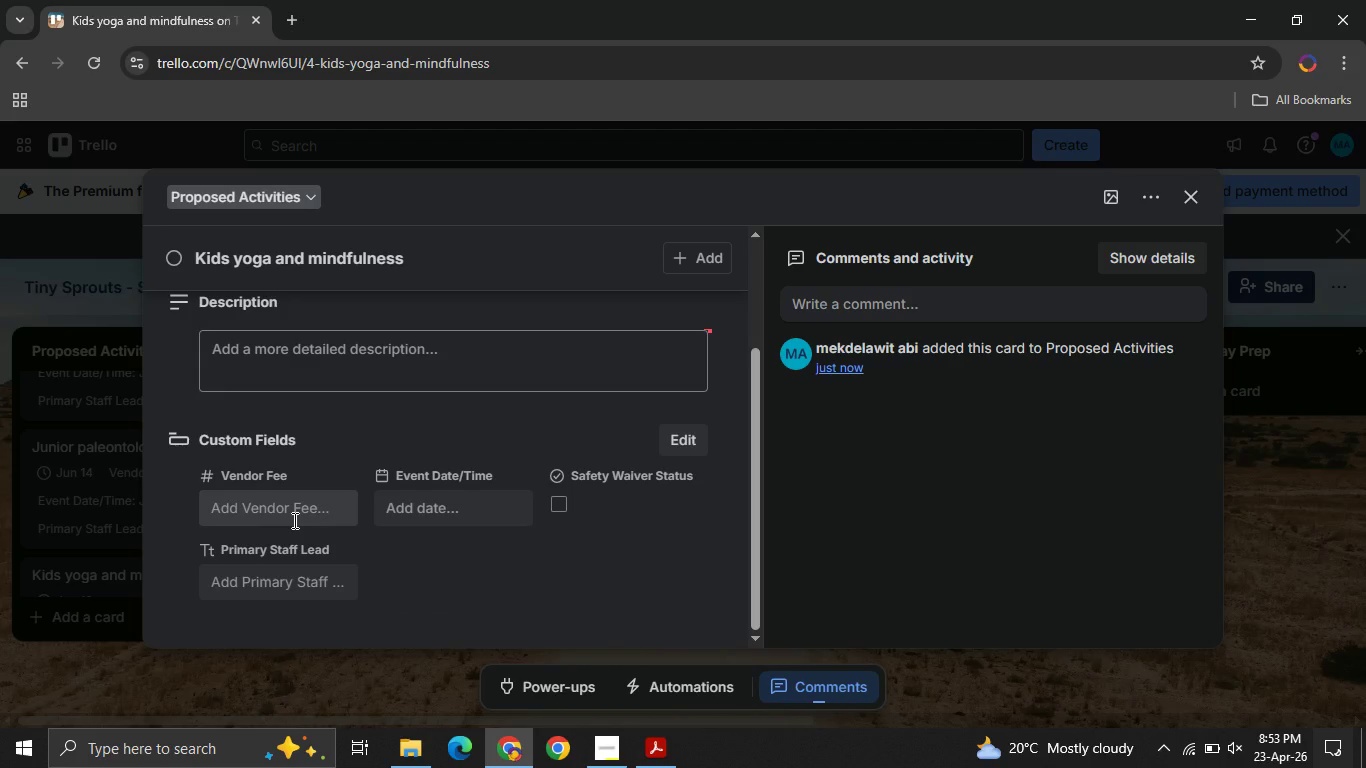 
left_click([293, 520])
 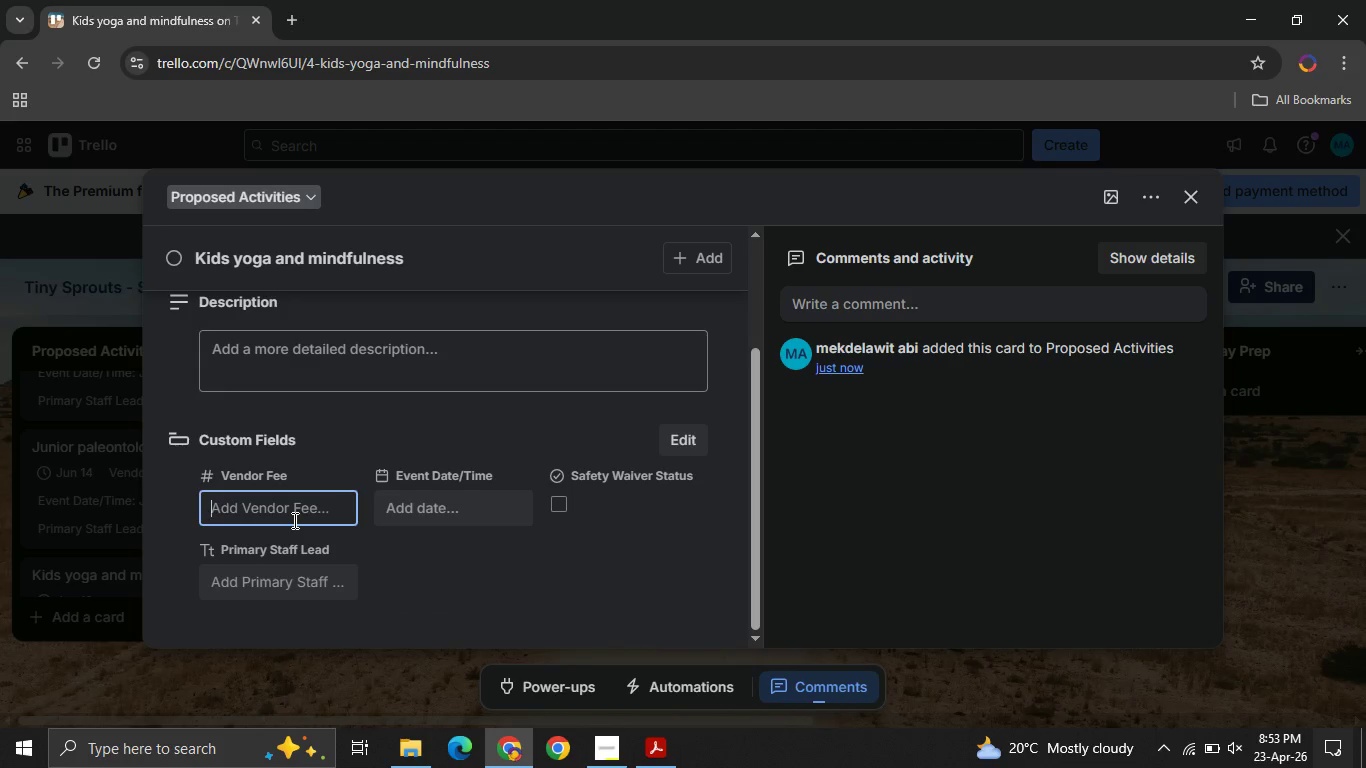 
type(2000)
 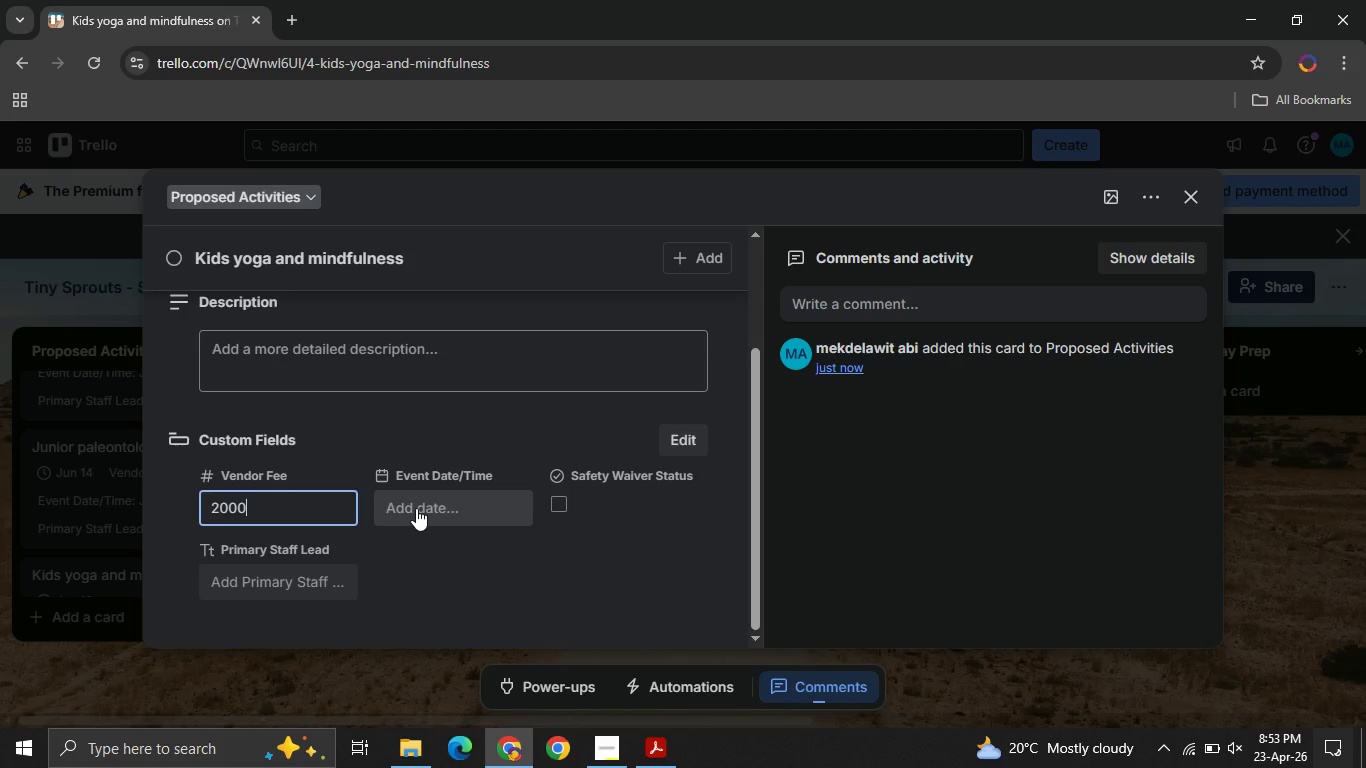 
wait(10.53)
 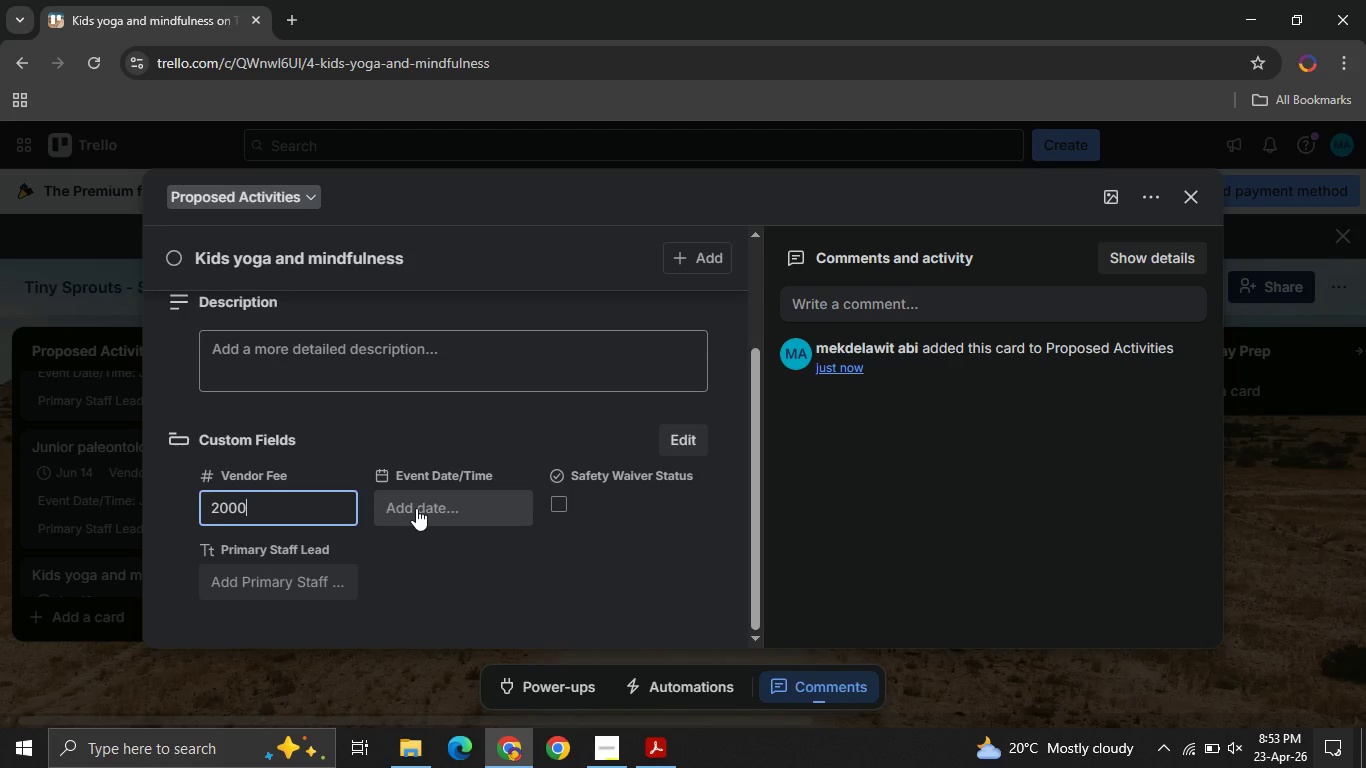 
left_click([416, 508])
 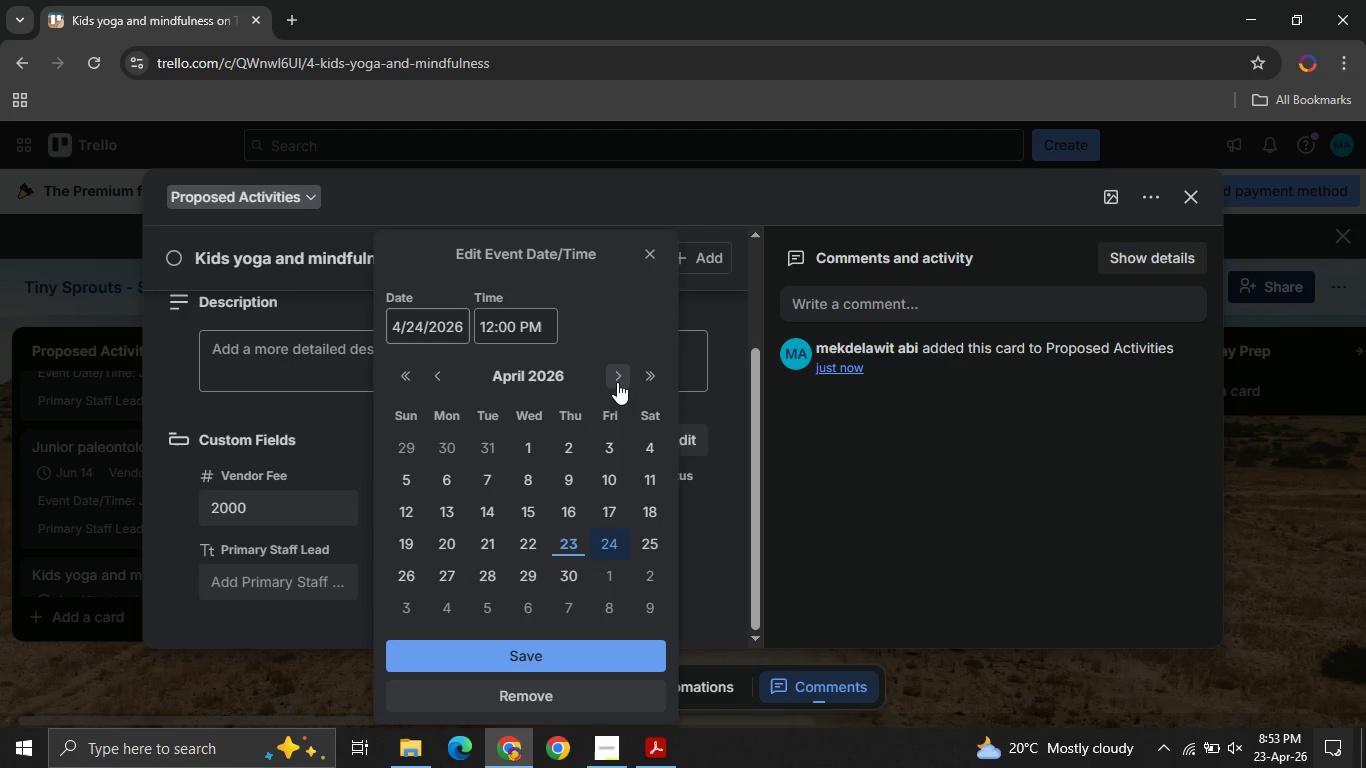 
double_click([617, 382])
 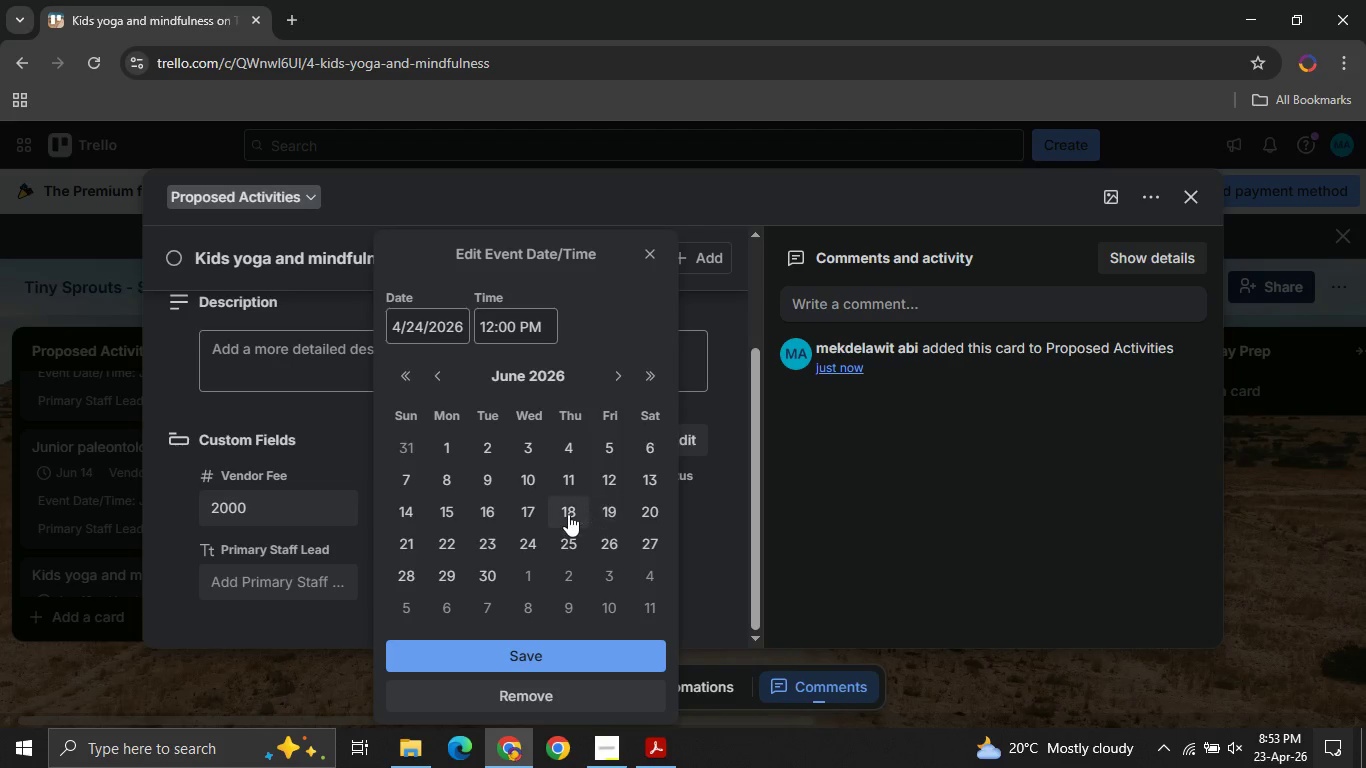 
left_click([568, 514])
 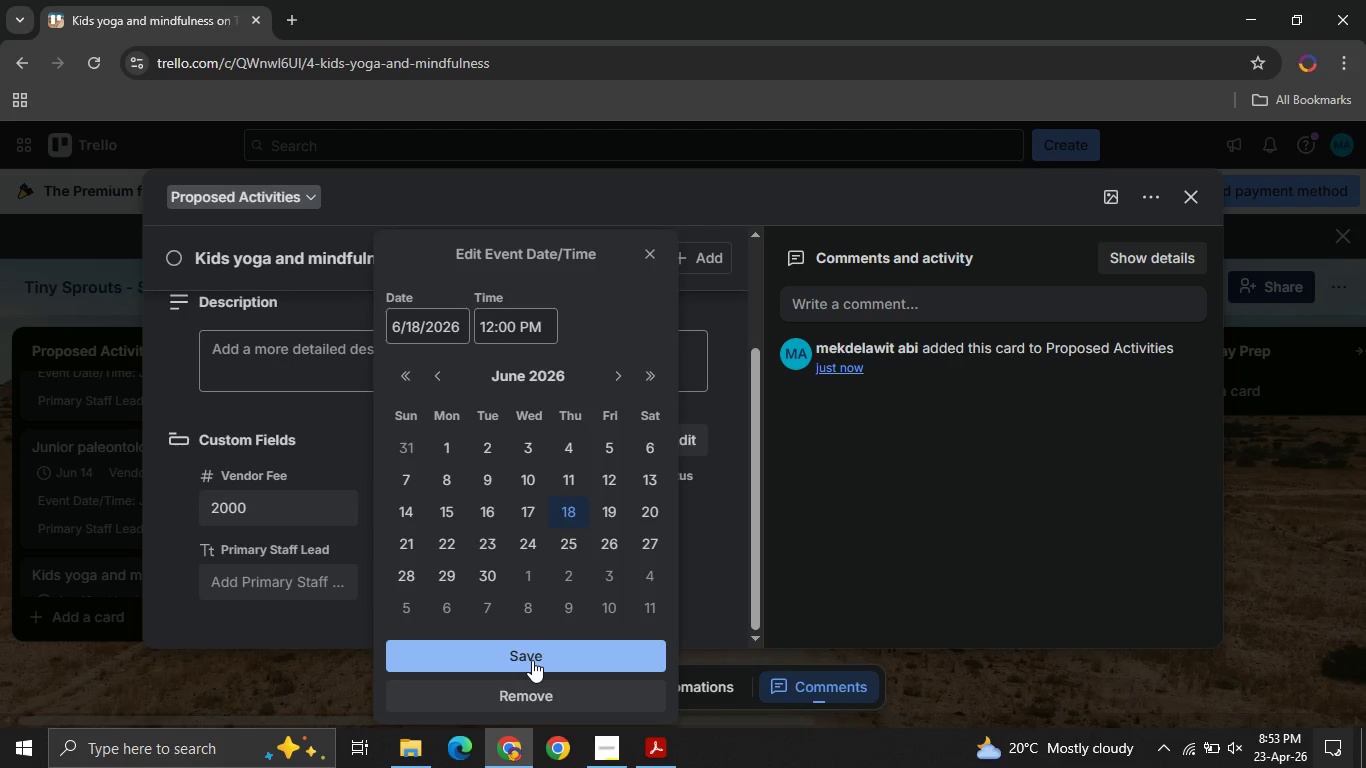 
left_click([532, 660])
 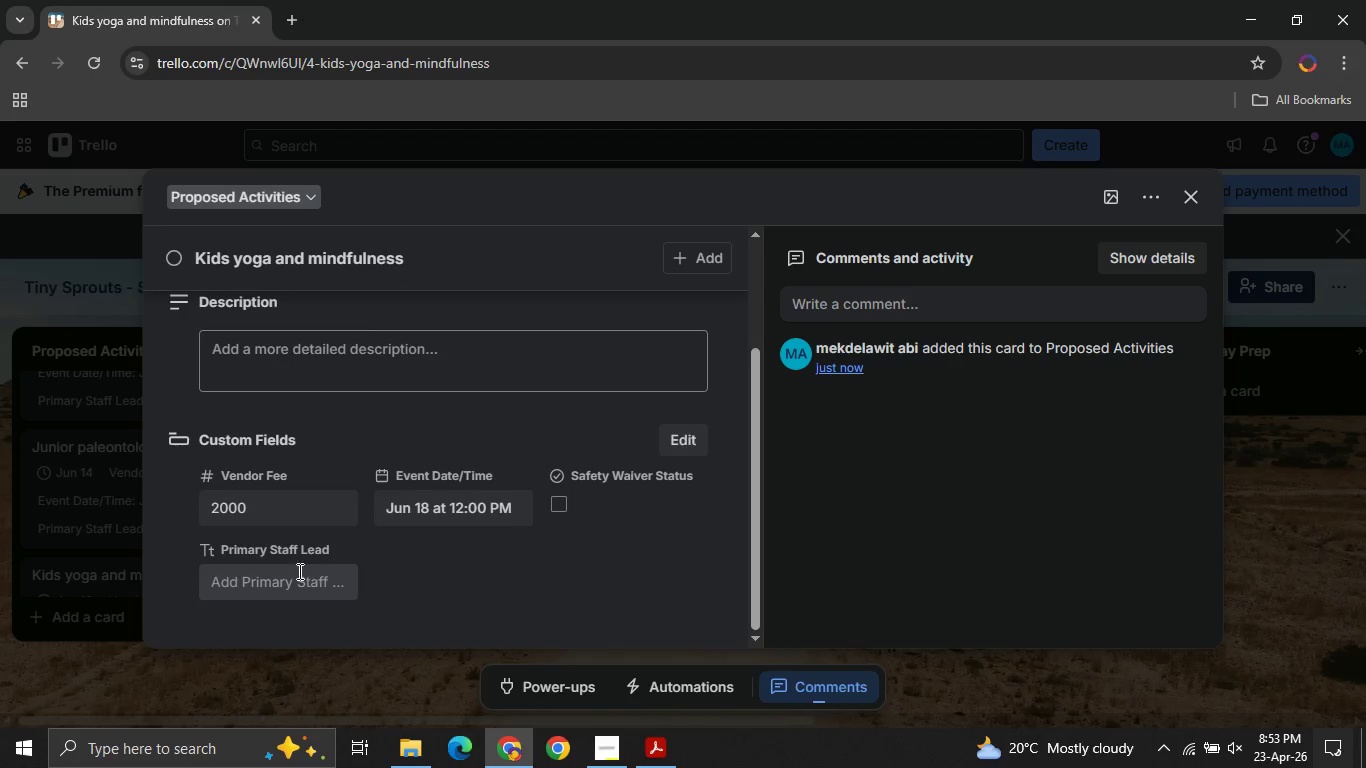 
left_click([285, 570])
 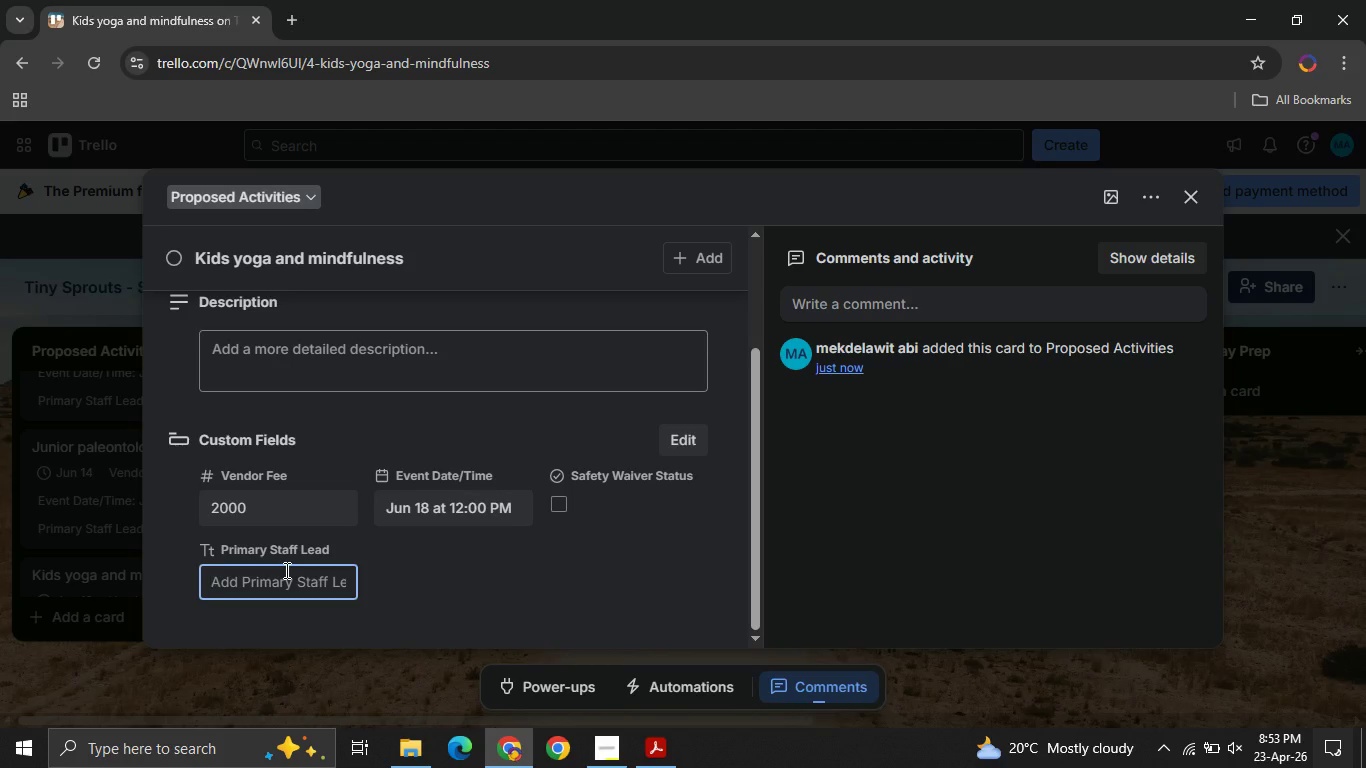 
type(Rahel)
 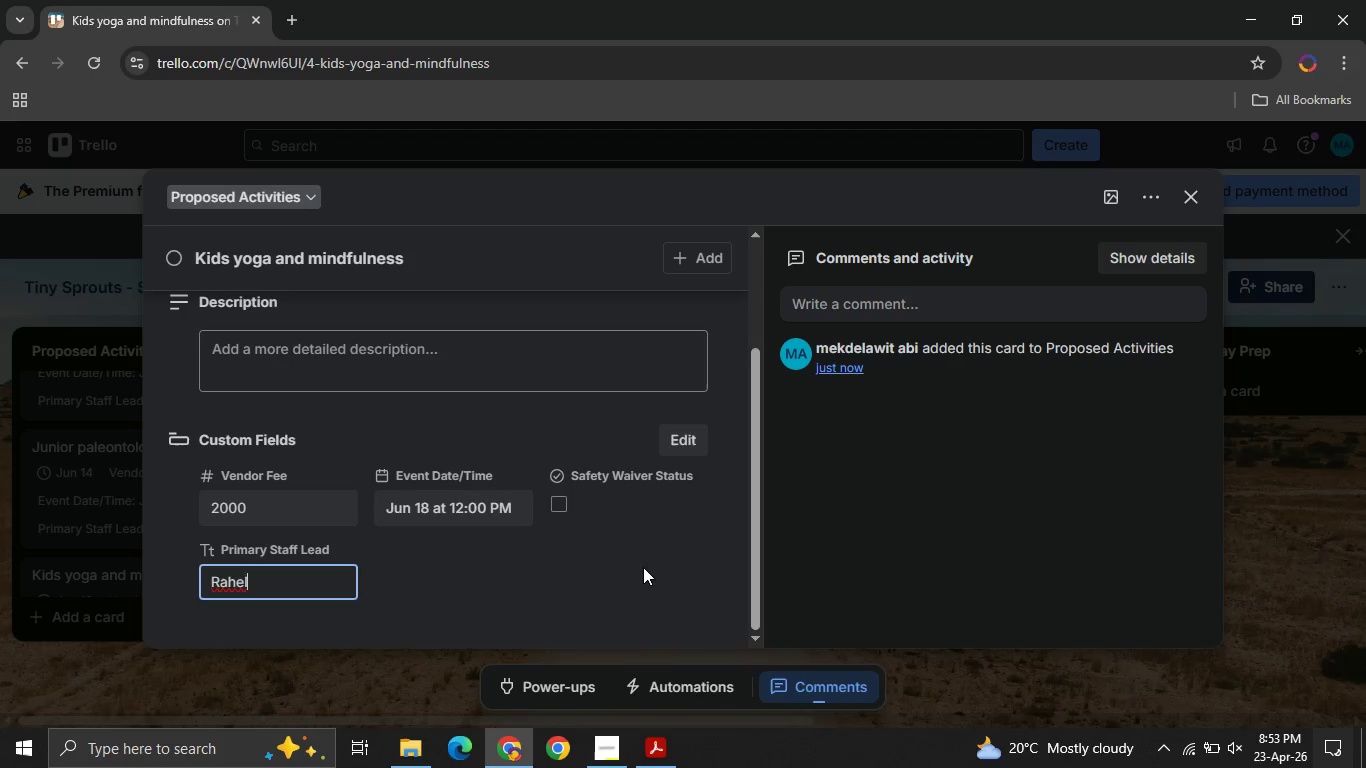 
left_click([643, 567])
 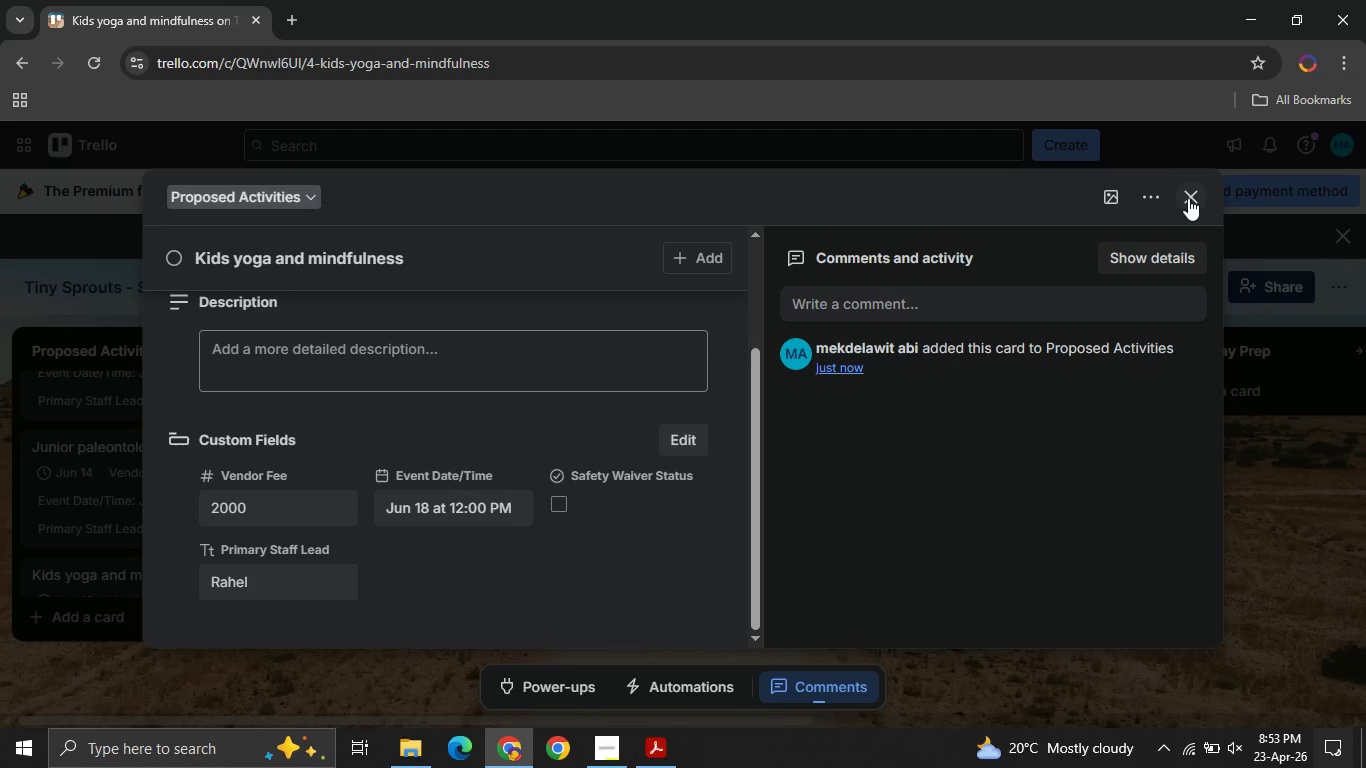 
left_click([1188, 198])
 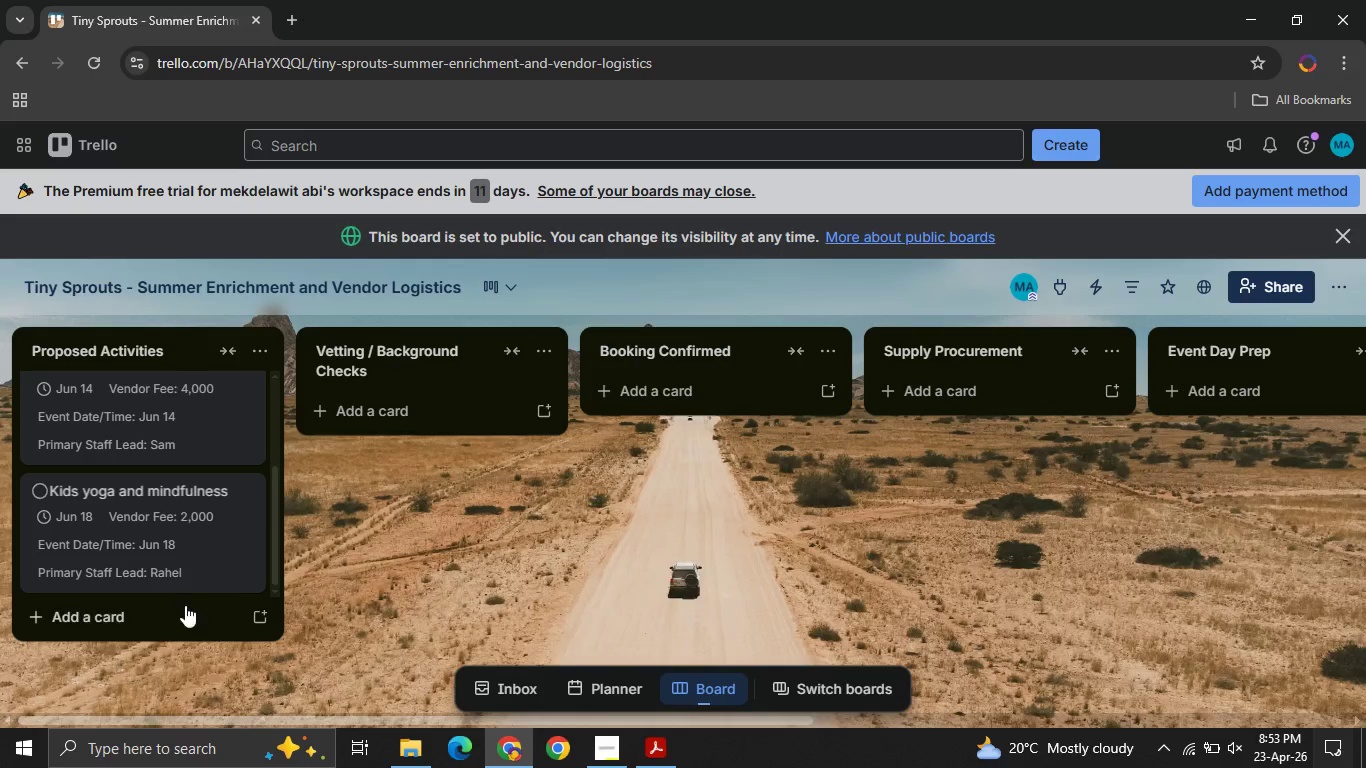 
left_click([185, 608])
 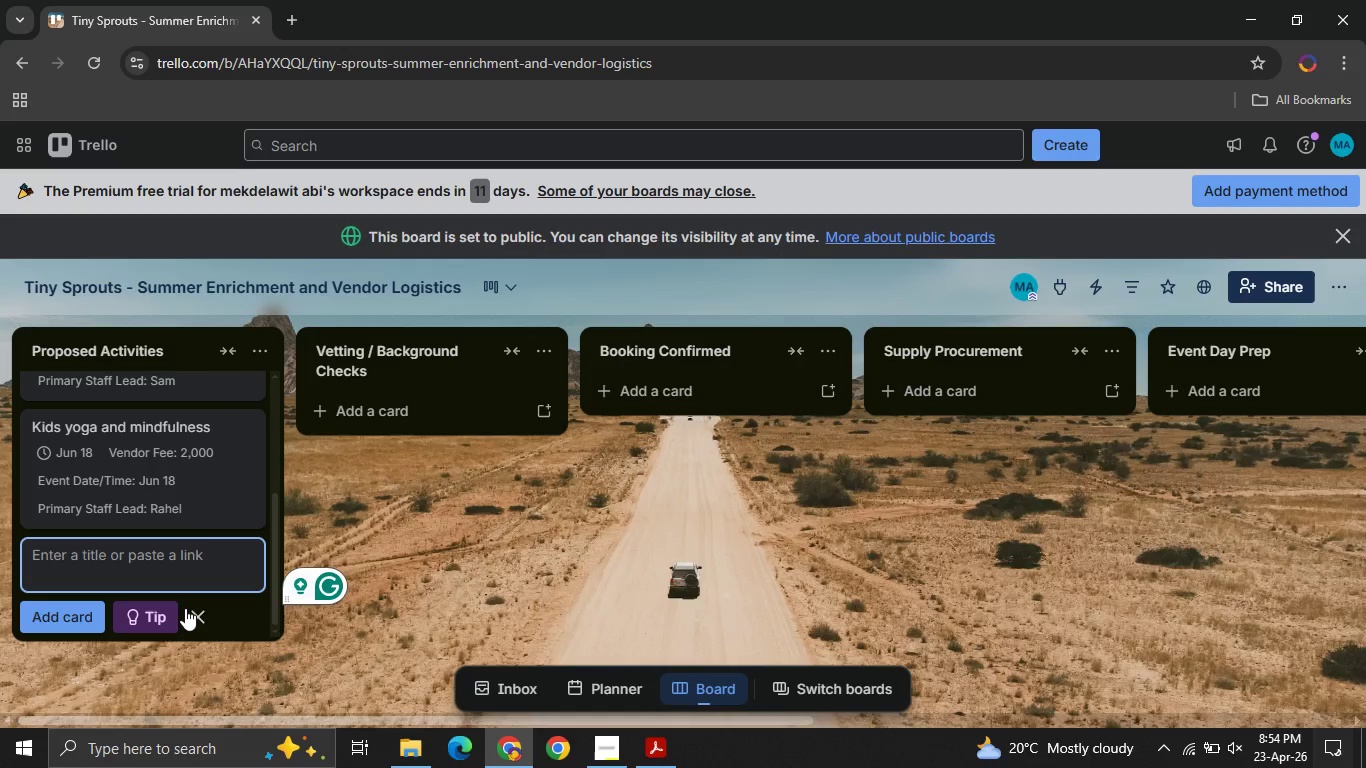 
wait(24.05)
 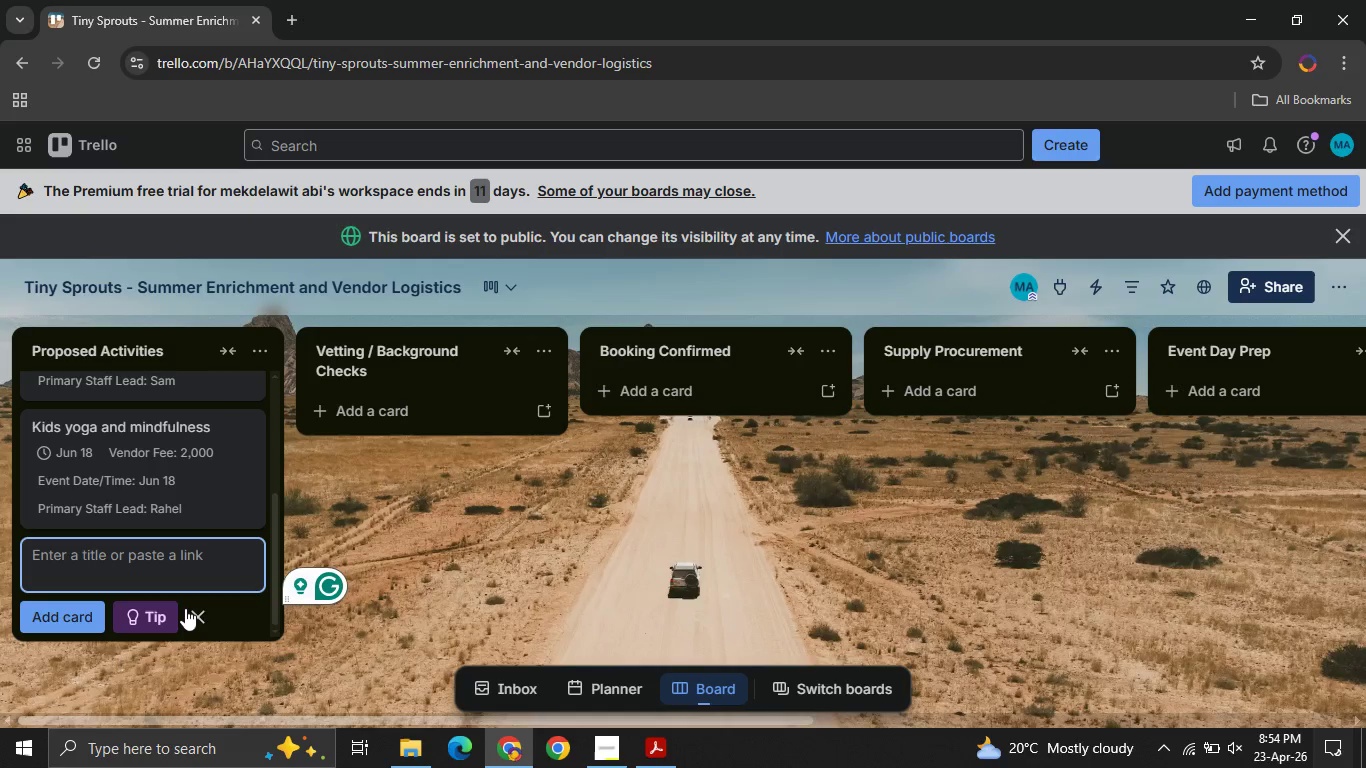 
left_click([93, 558])
 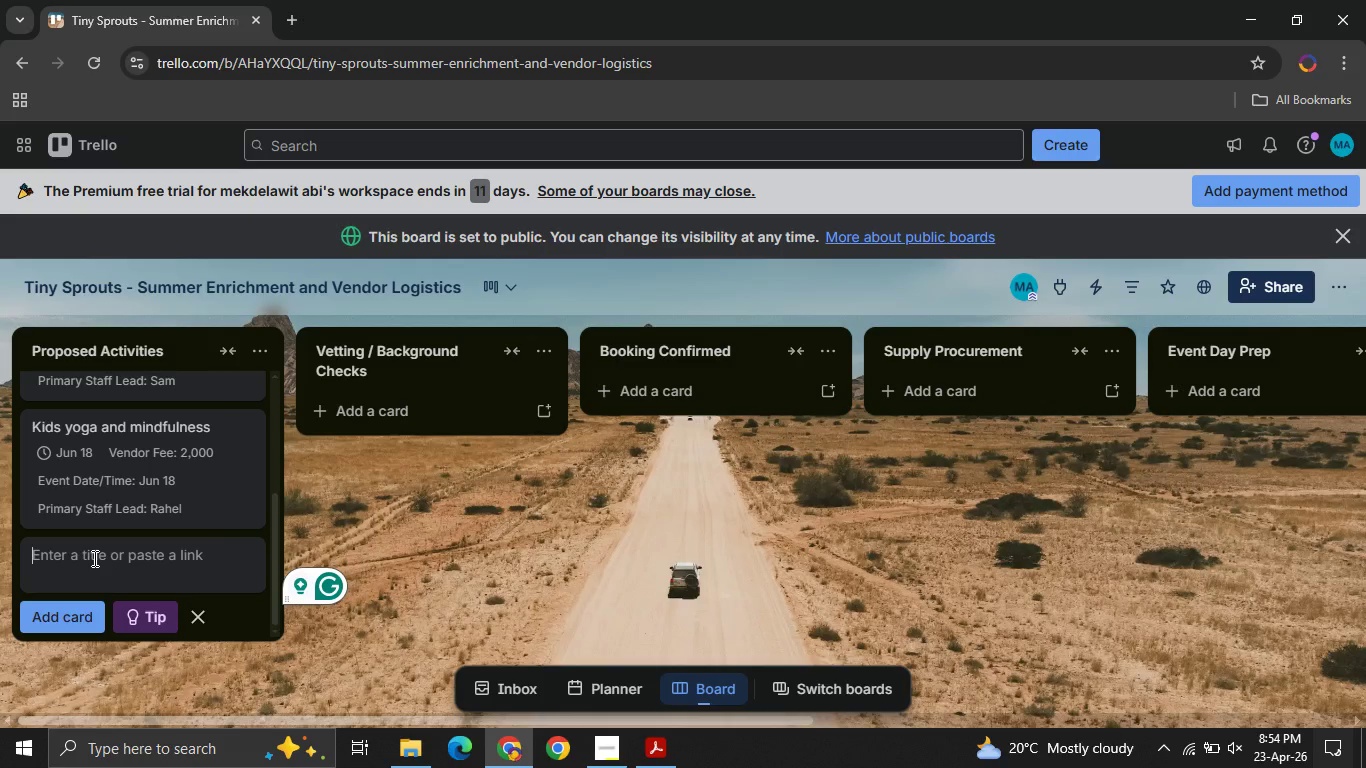 
type(Mobile pettin)
 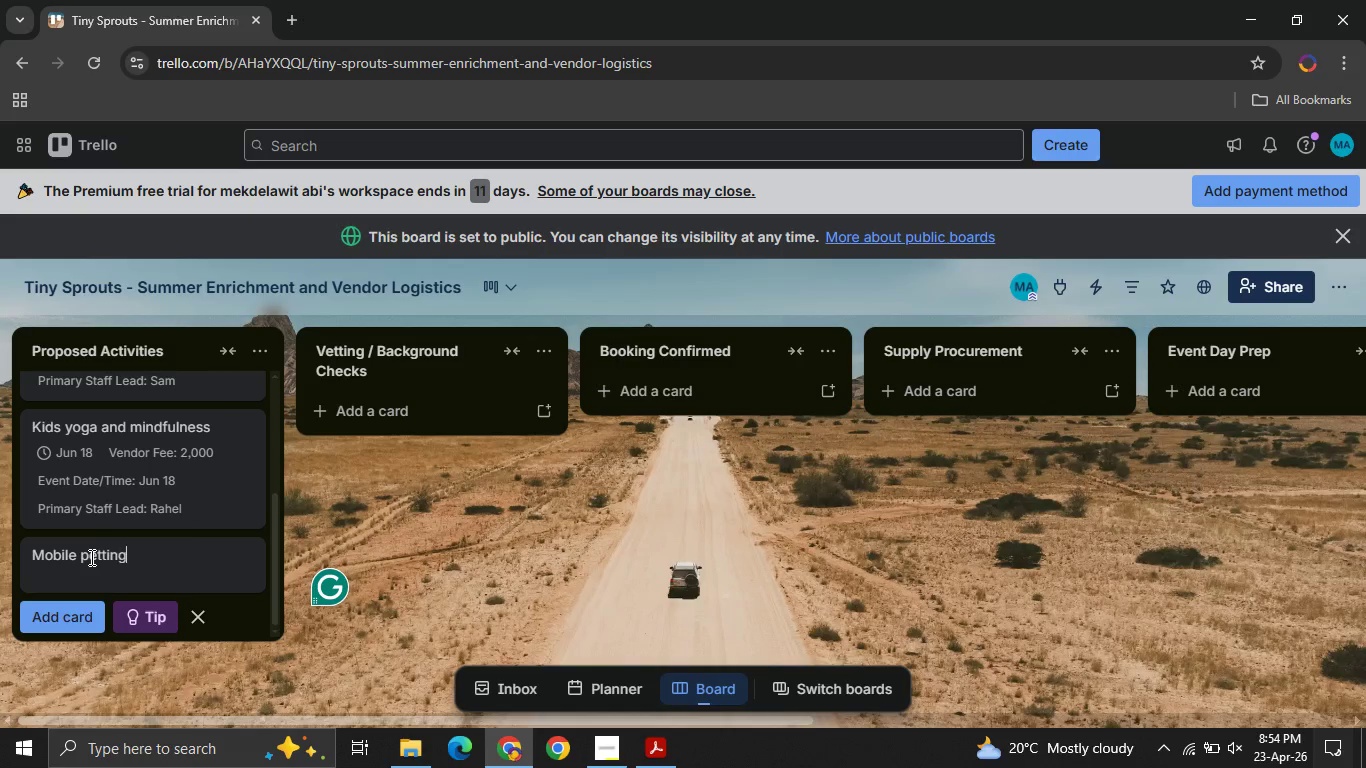 
type(g zoo visit )
 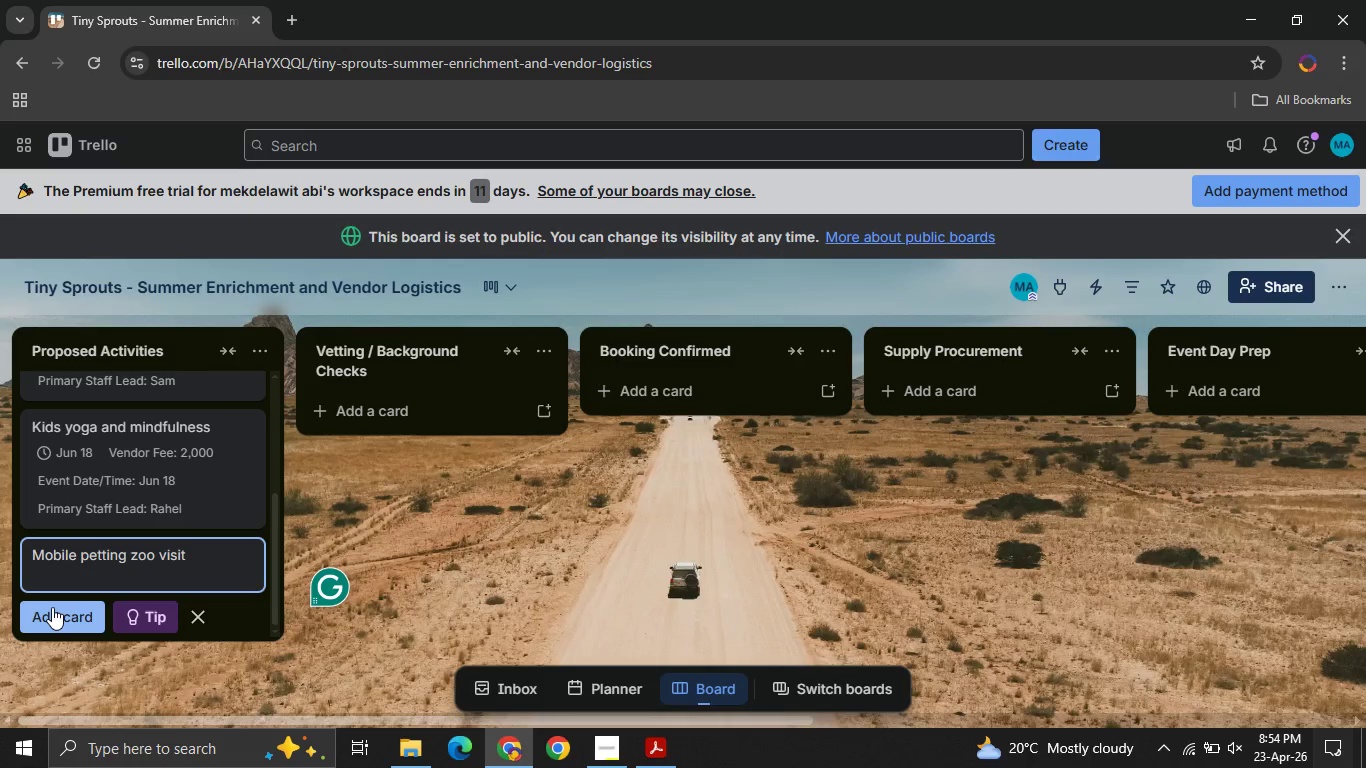 
wait(8.8)
 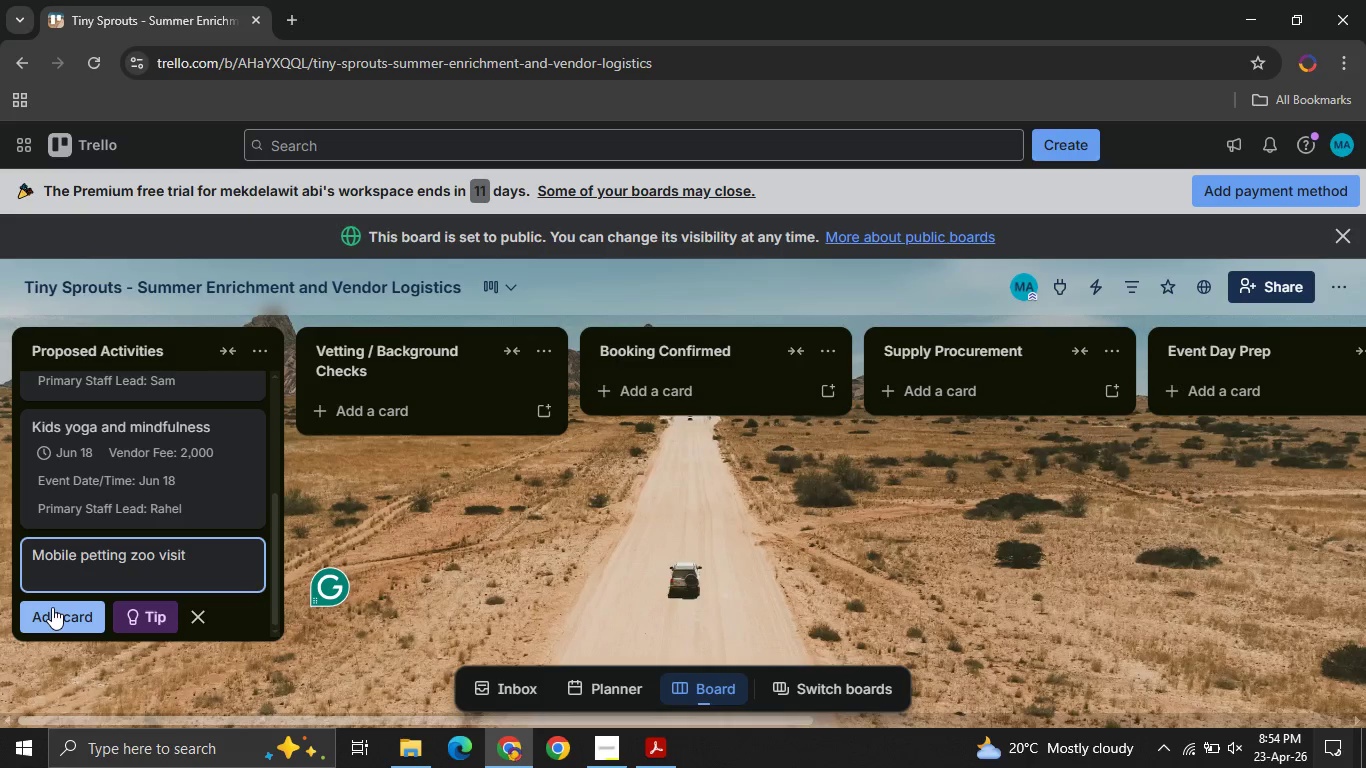 
left_click([68, 624])
 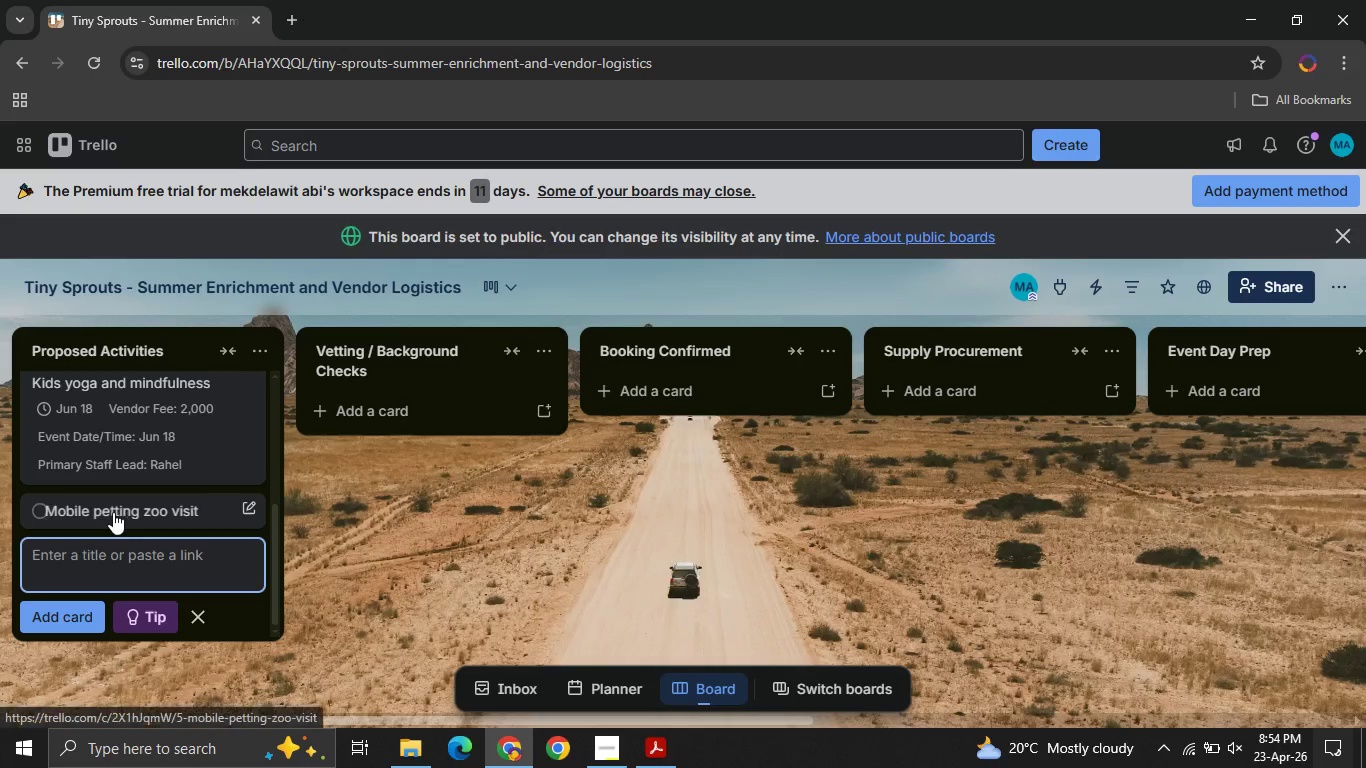 
left_click([113, 512])
 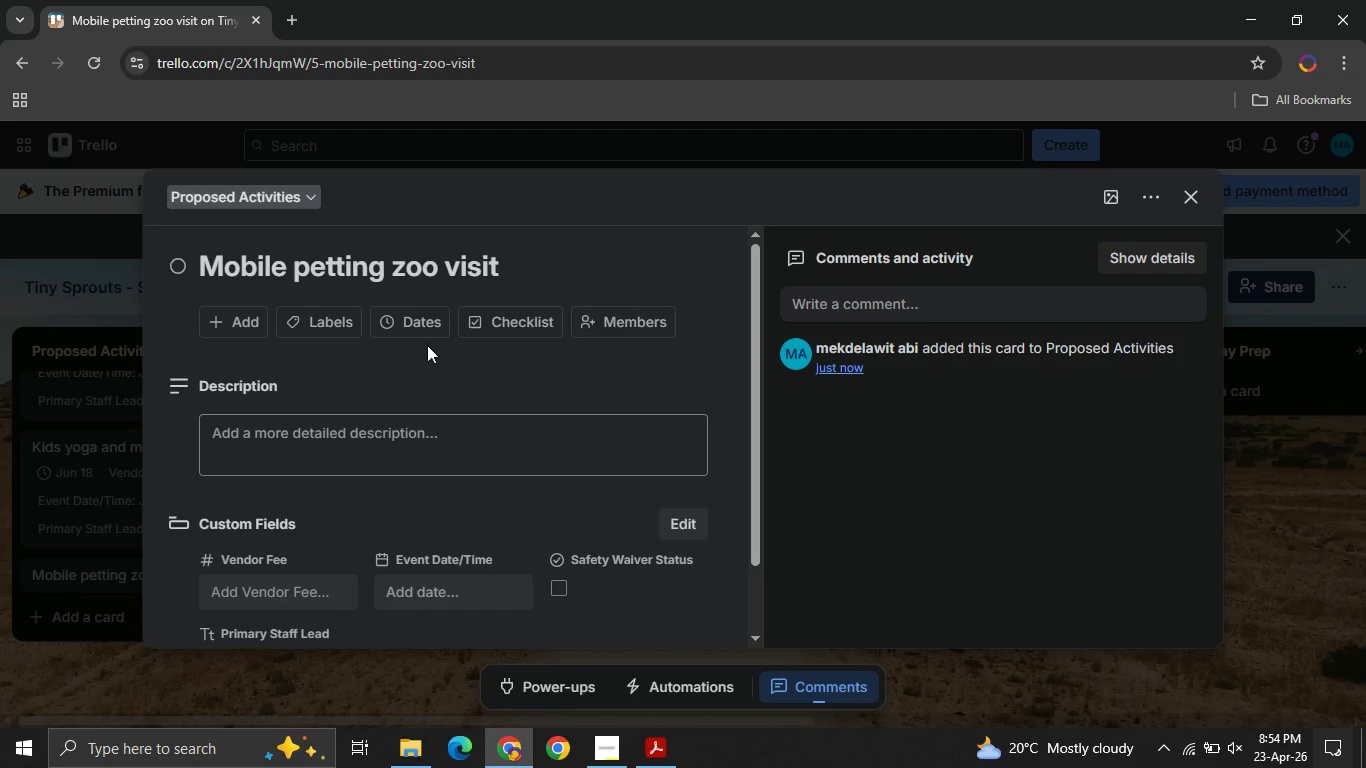 
left_click([422, 312])
 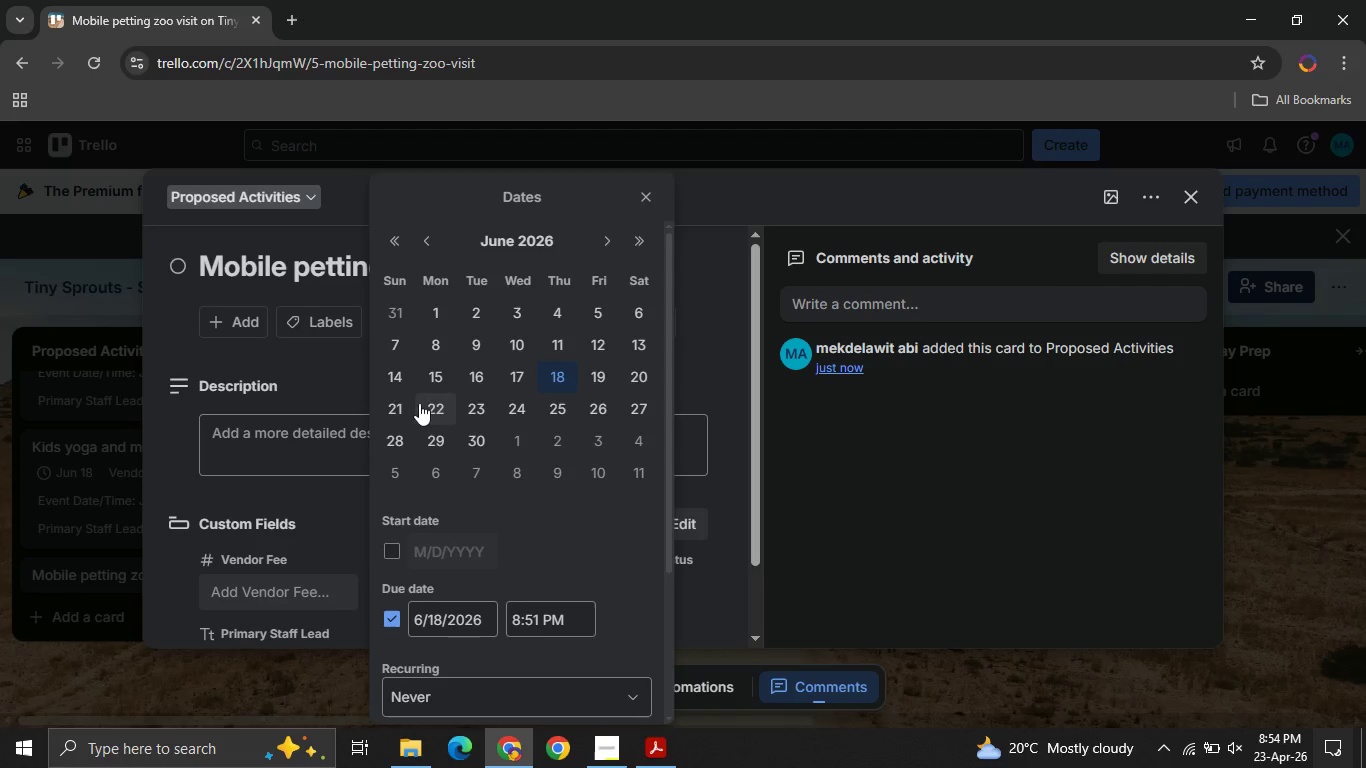 
left_click([403, 404])
 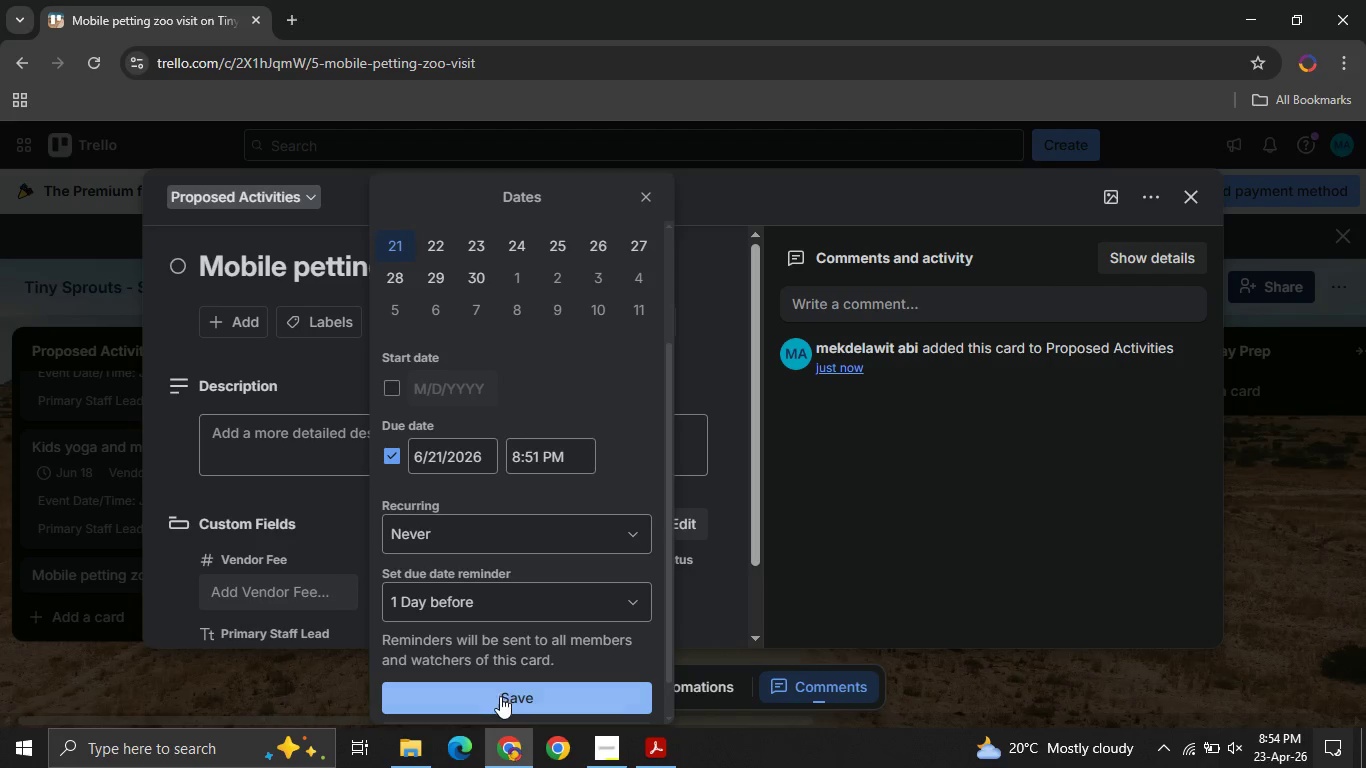 
left_click([499, 697])
 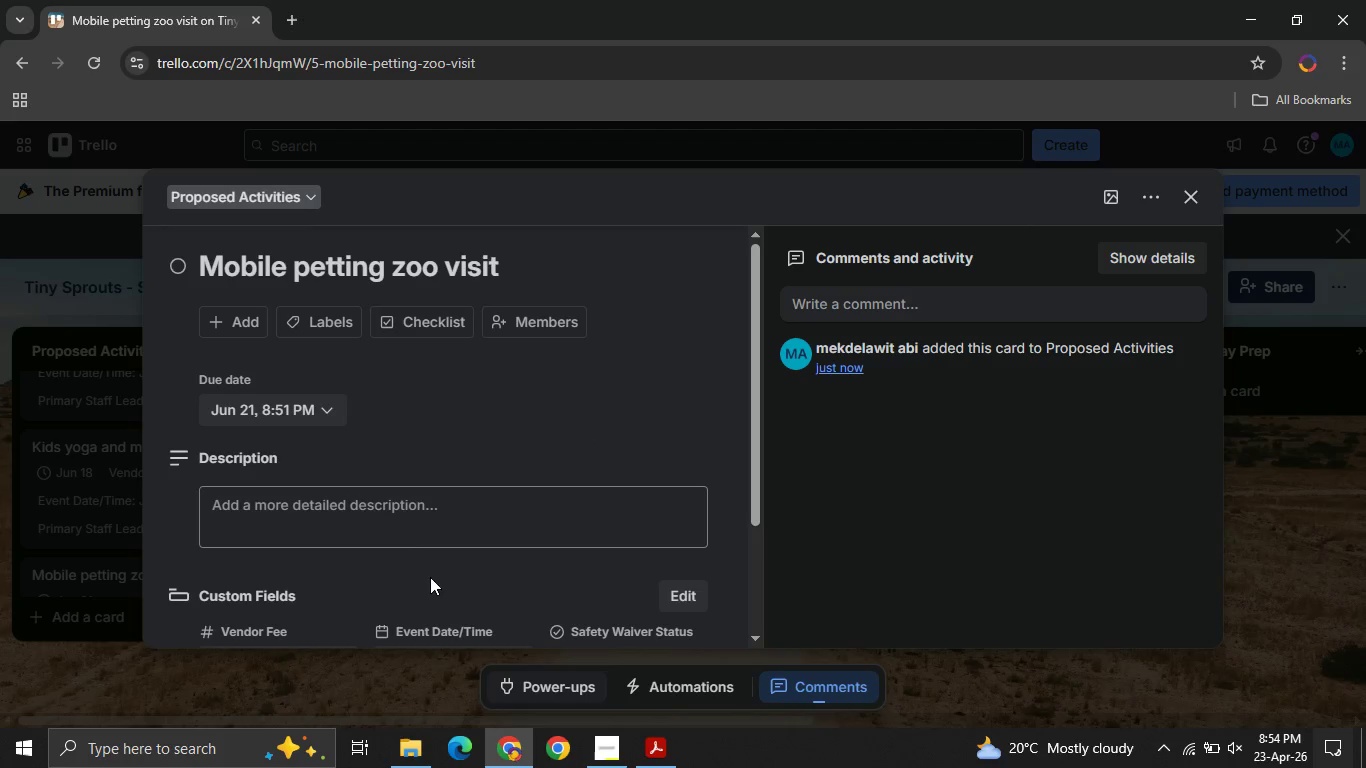 
mouse_move([373, 536])
 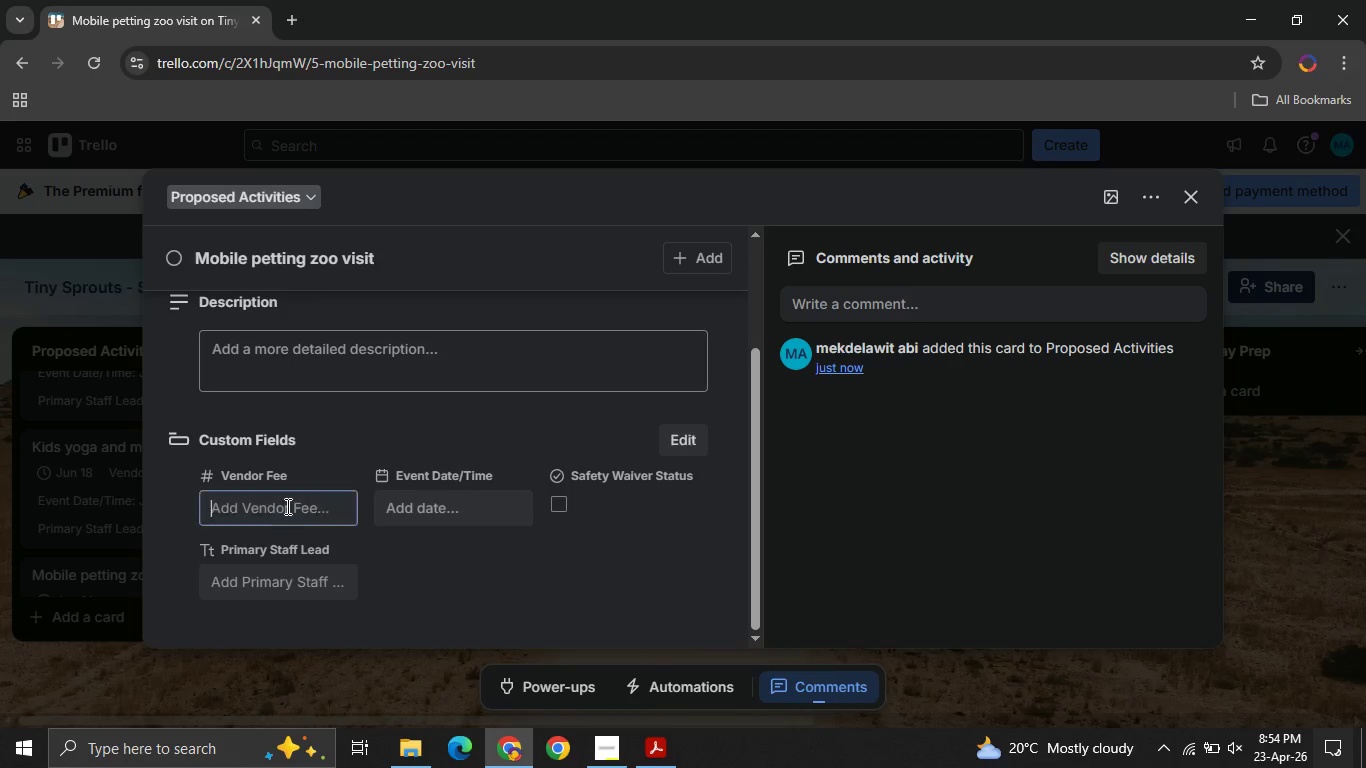 
left_click([286, 506])
 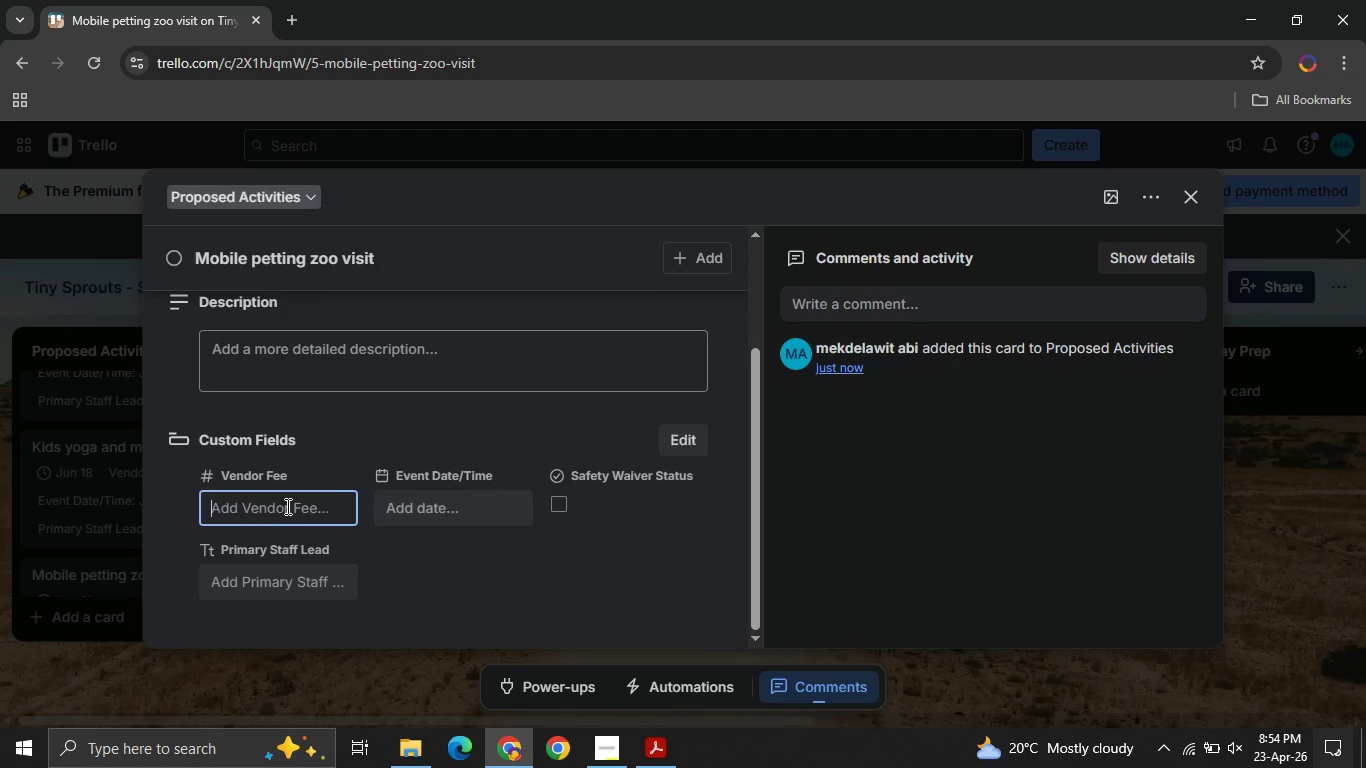 
type(5500)
 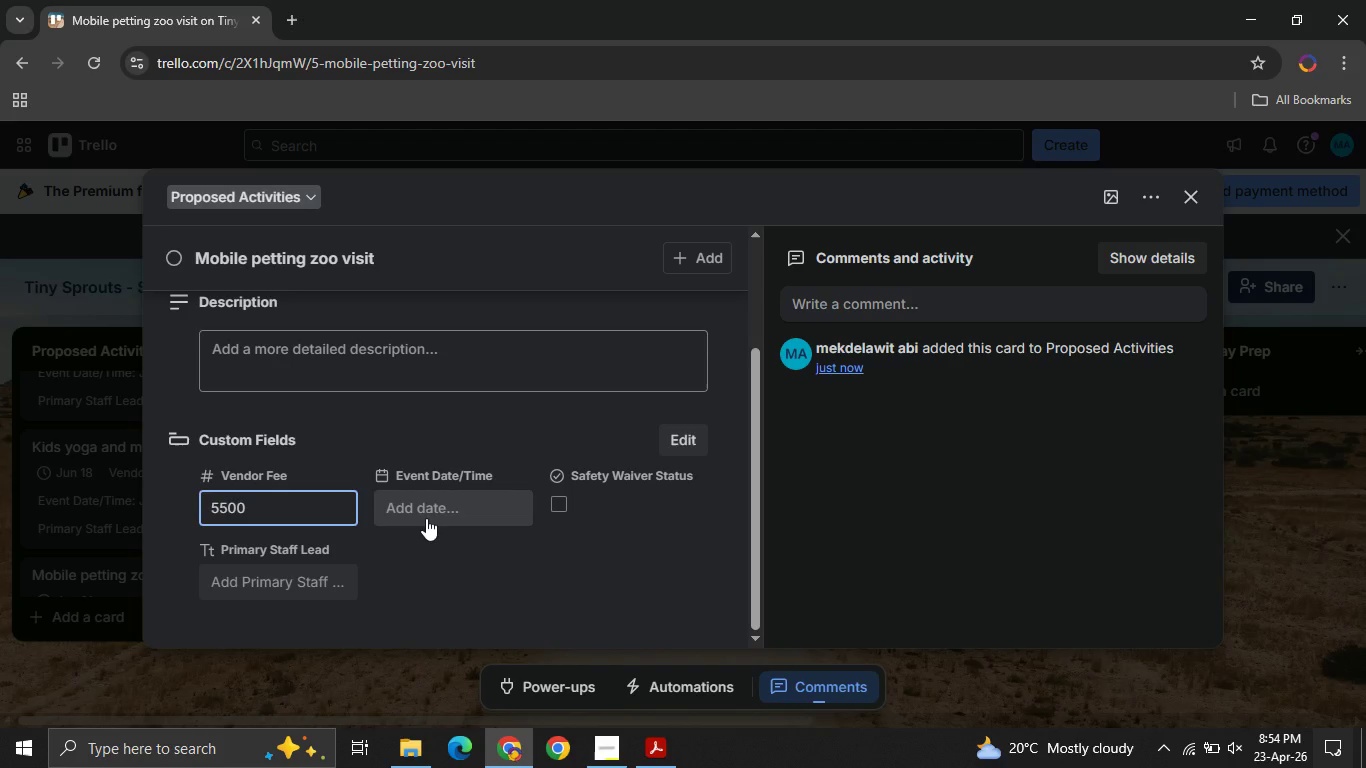 
left_click([426, 518])
 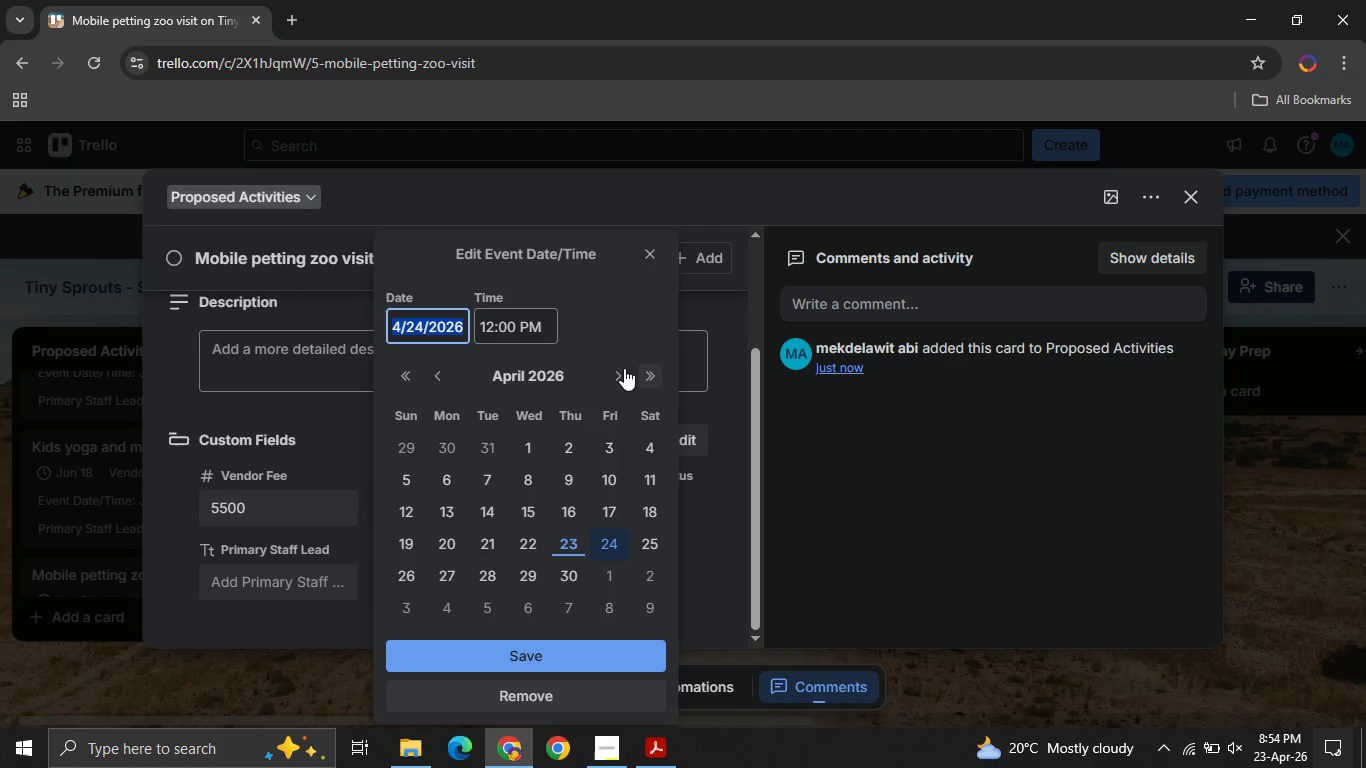 
left_click([616, 366])
 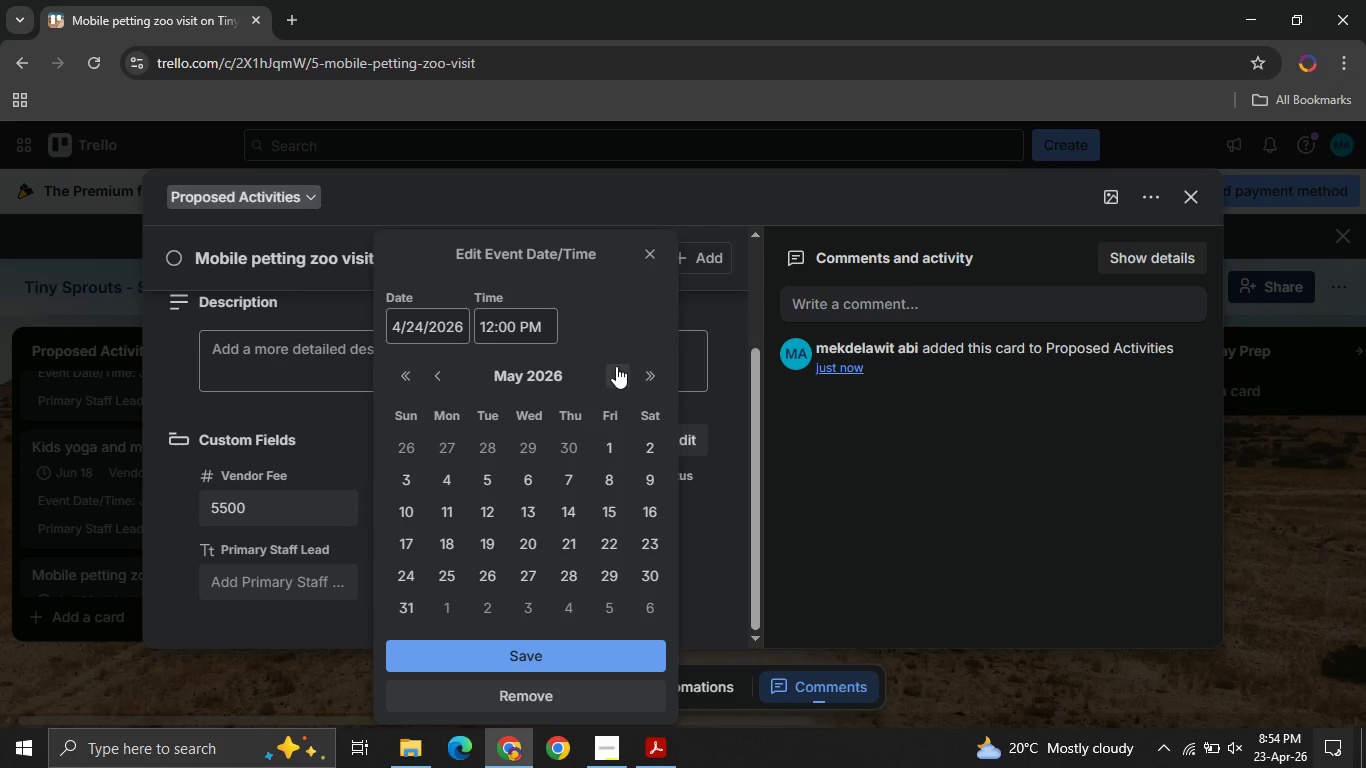 
left_click([616, 366])
 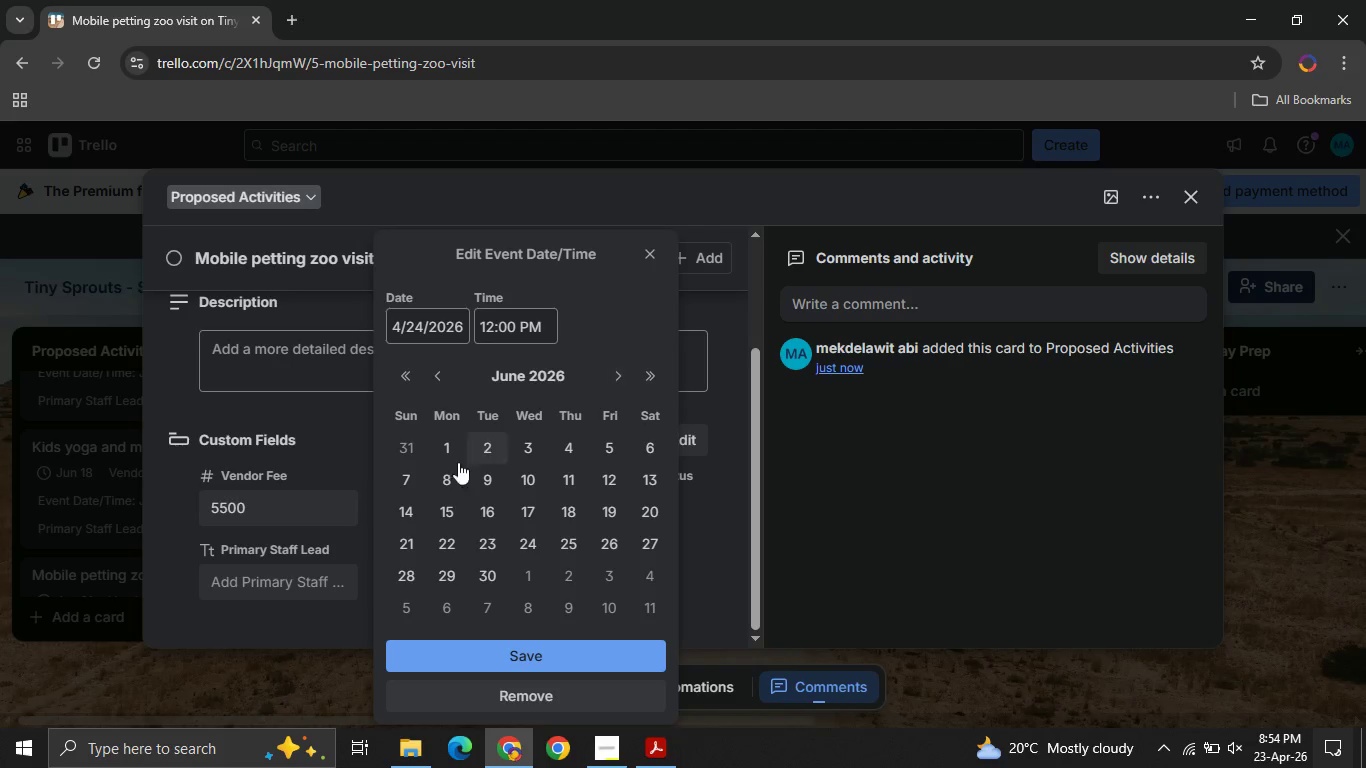 
left_click([412, 544])
 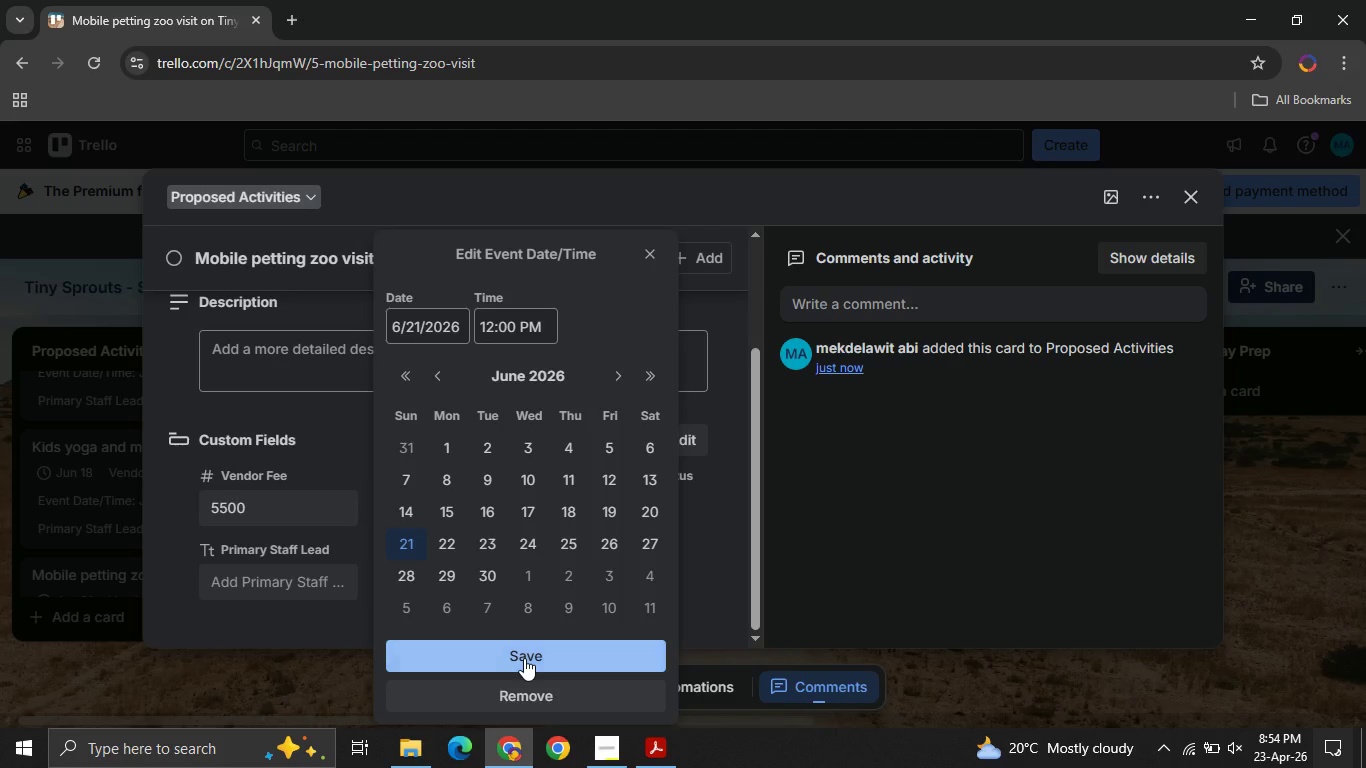 
left_click([524, 658])
 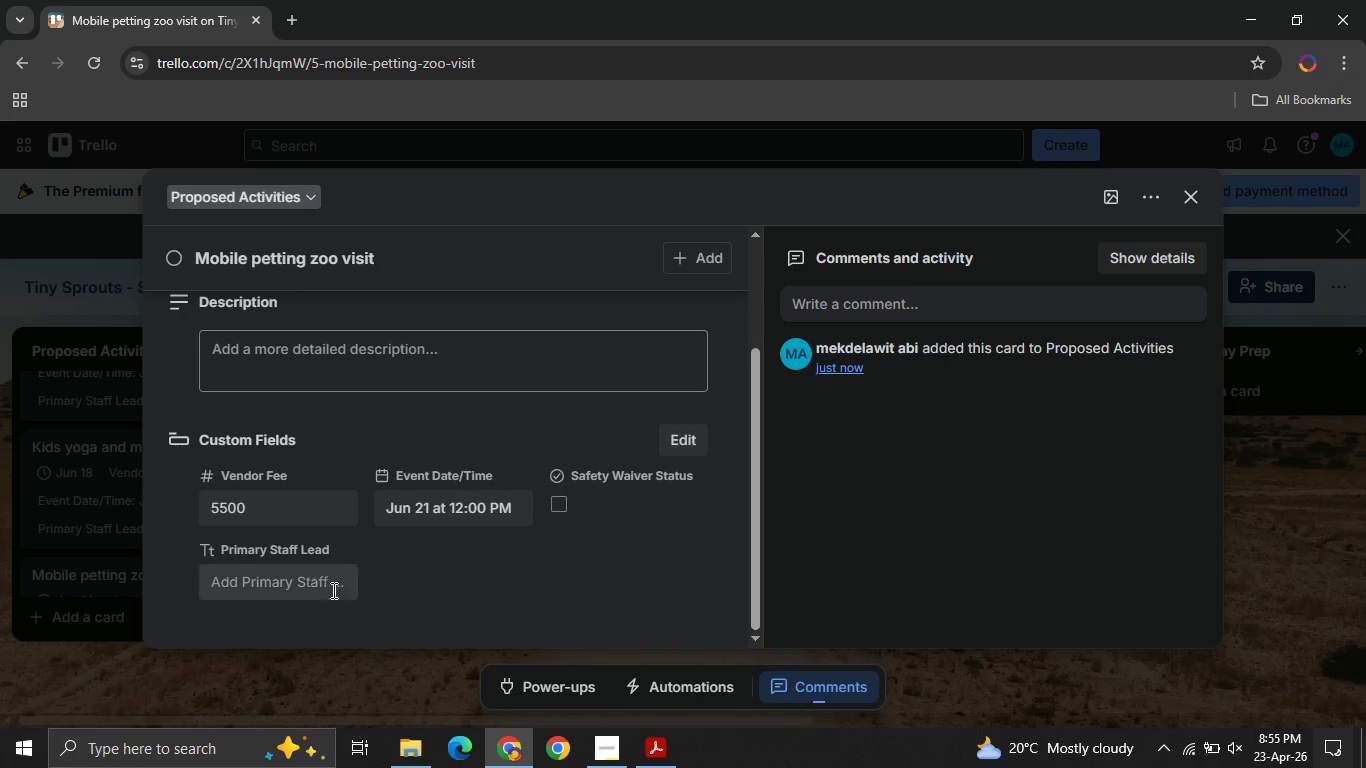 
left_click([296, 590])
 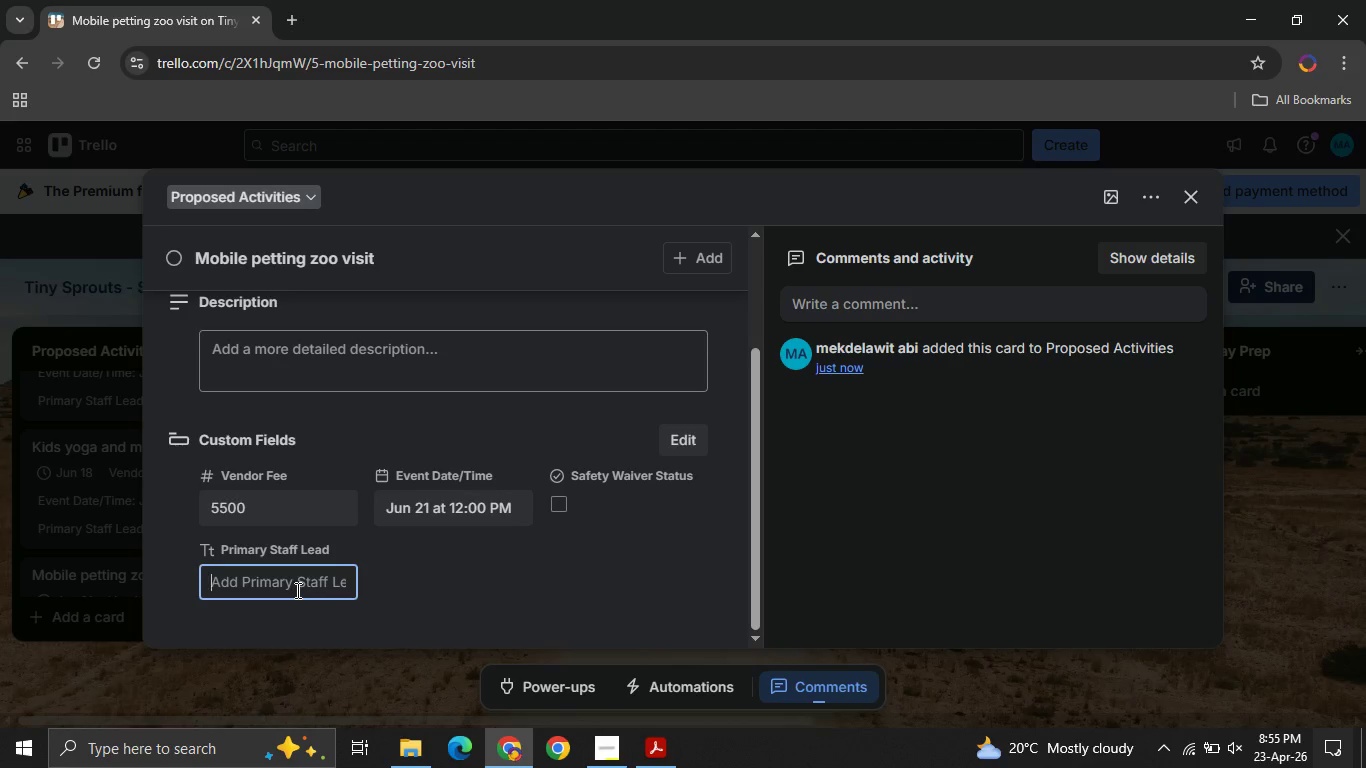 
type(Daniel)
 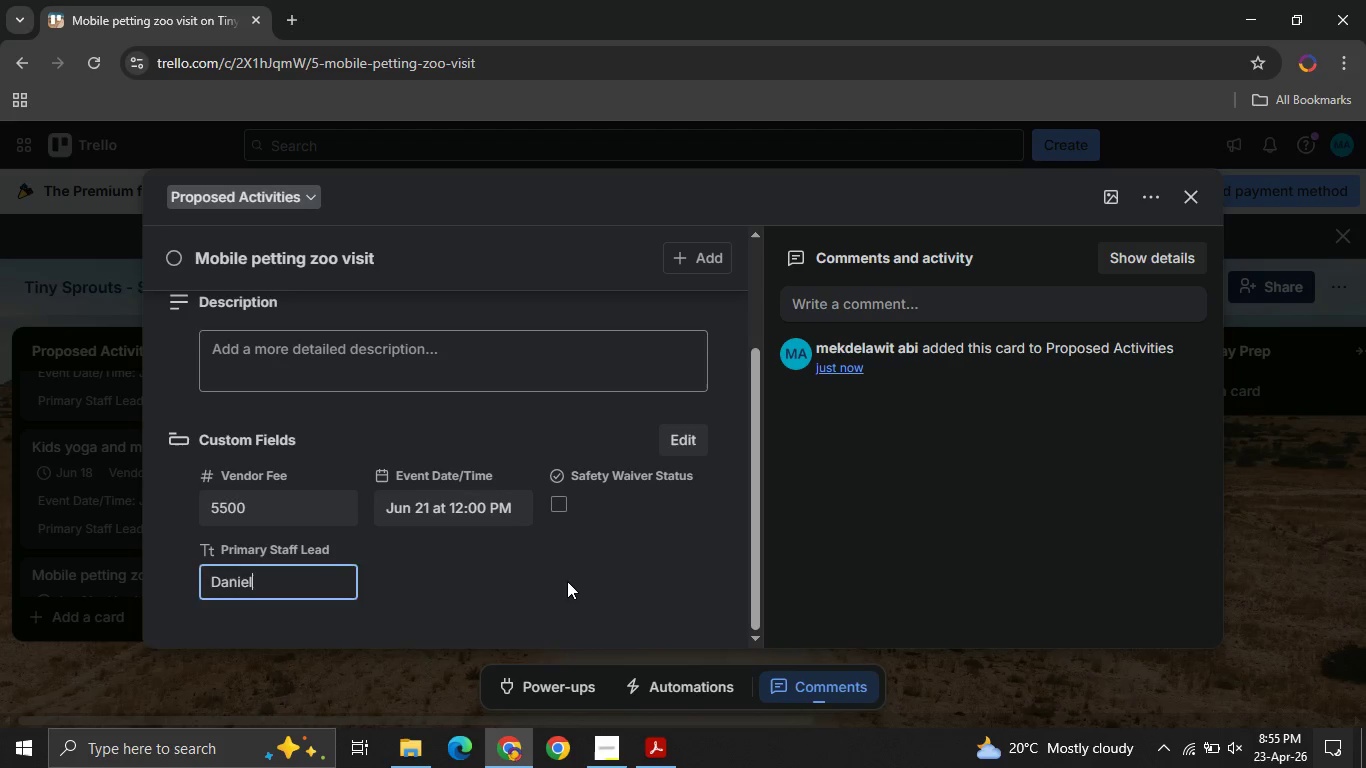 
left_click([567, 581])
 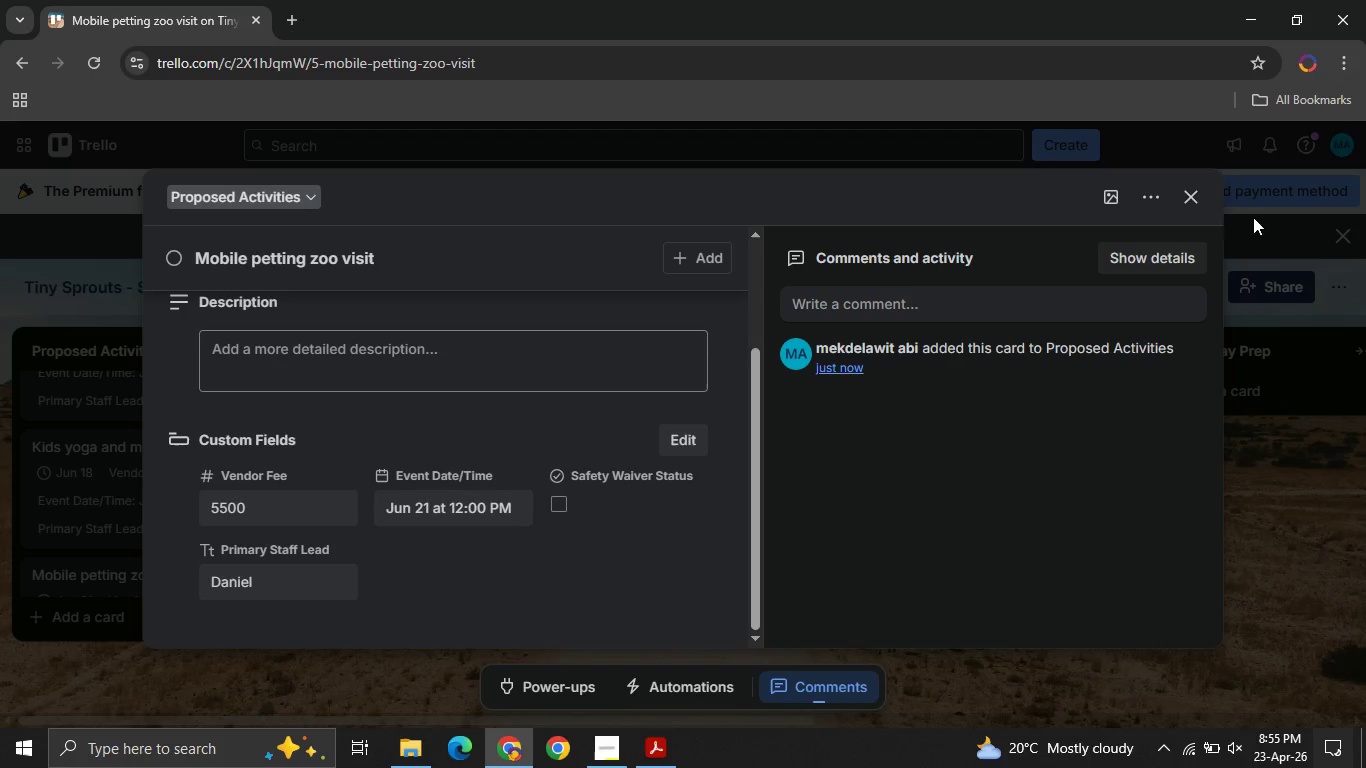 
left_click([1199, 199])
 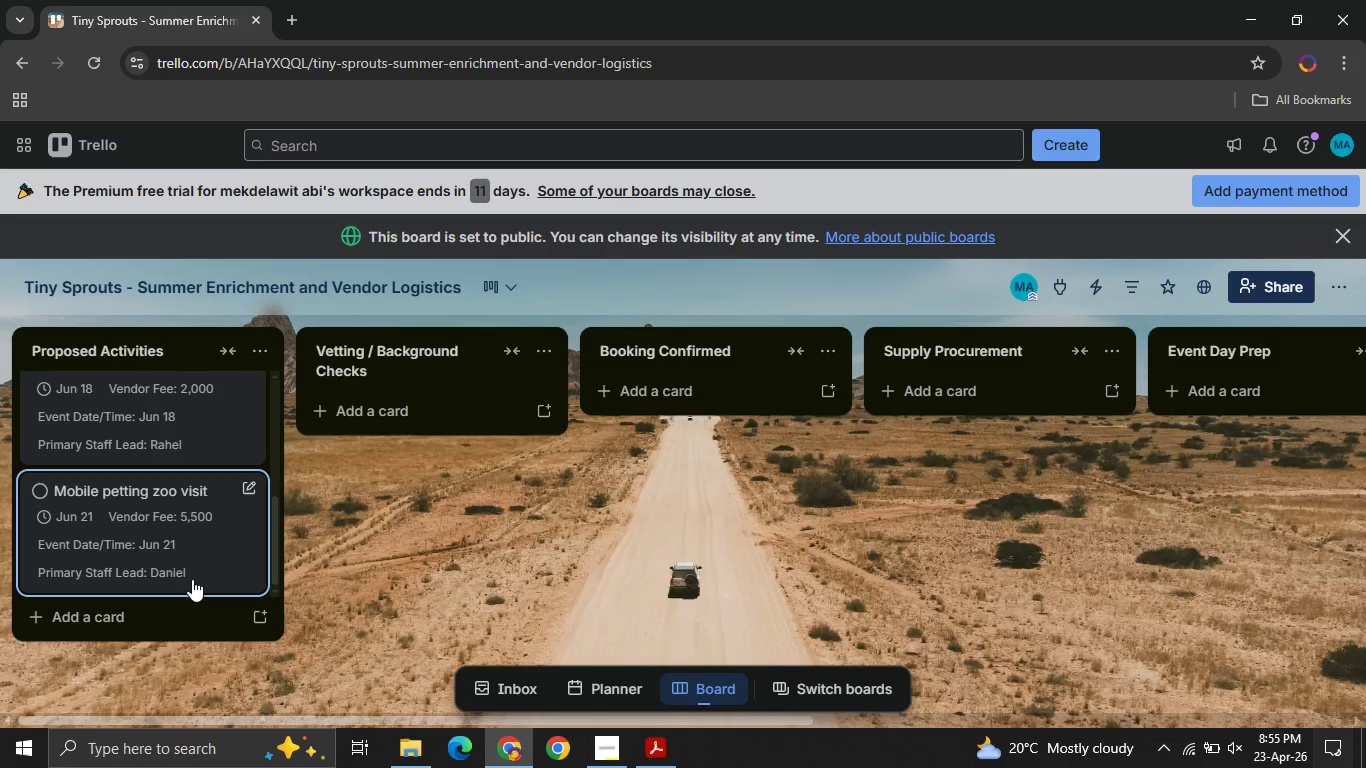 
wait(6.44)
 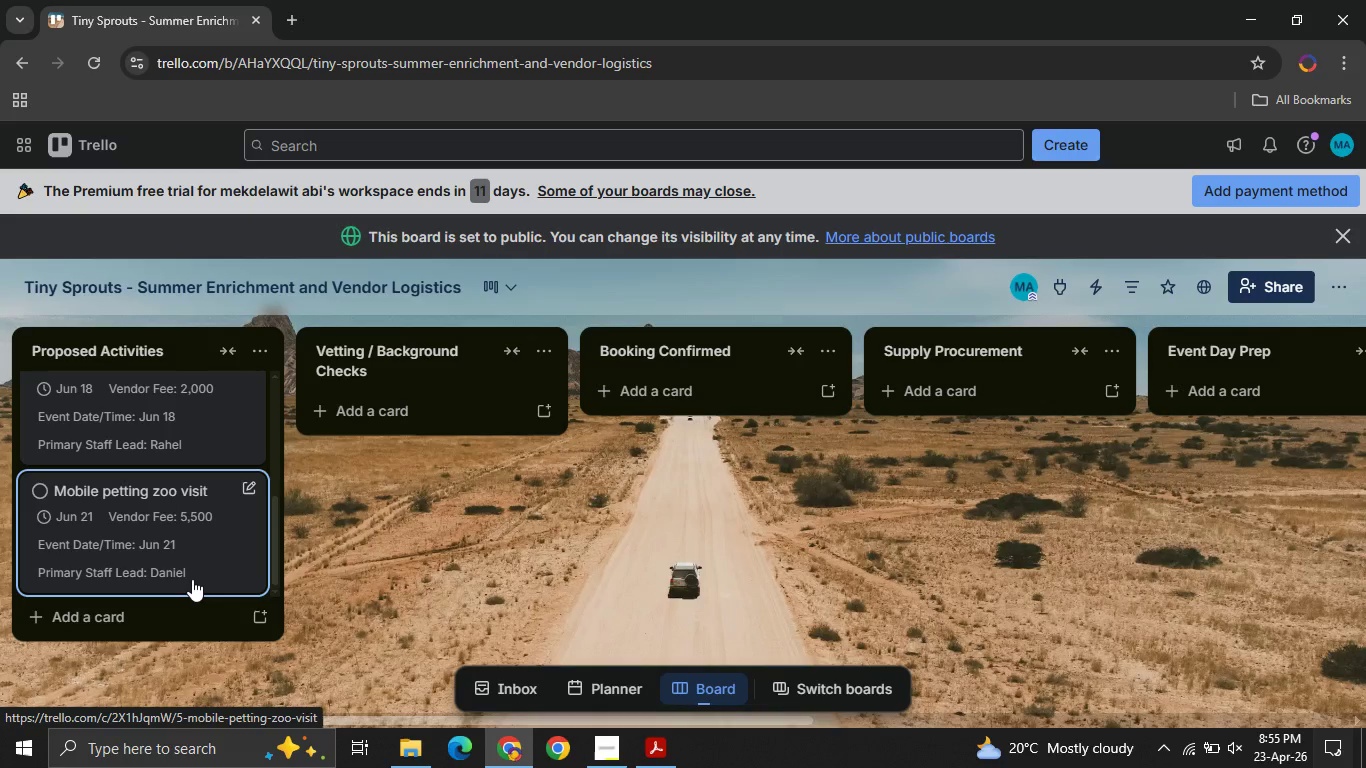 
left_click([106, 618])
 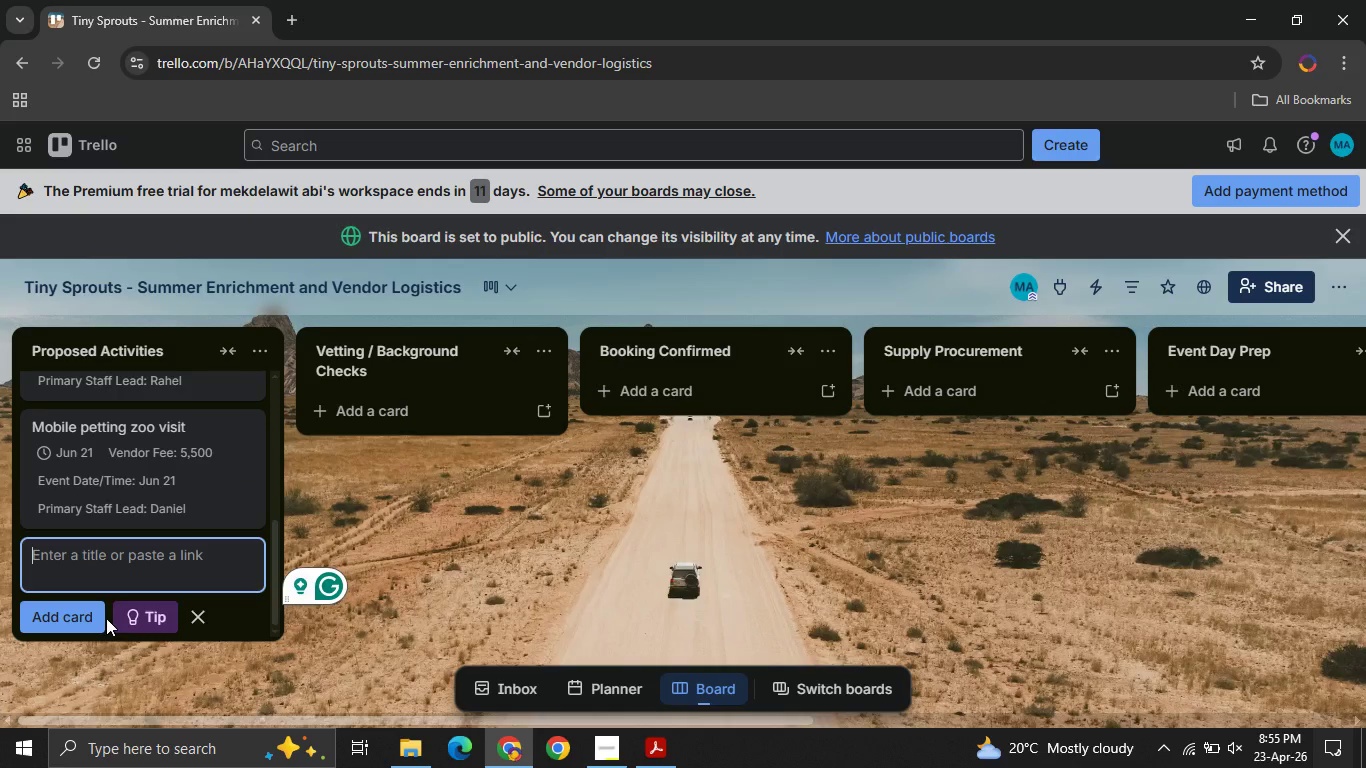 
wait(6.3)
 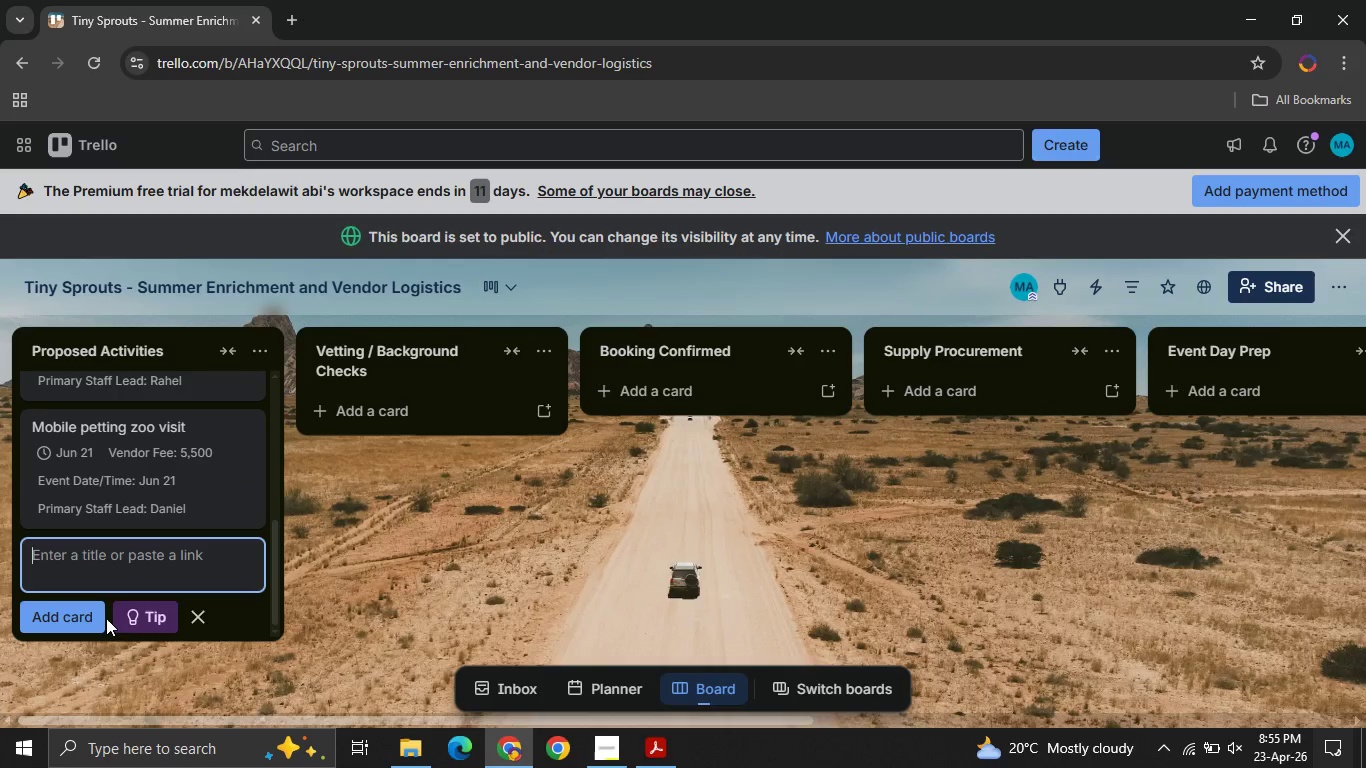 
type(Traveling Scien)
key(Backspace)
key(Backspace)
type(science lab )
 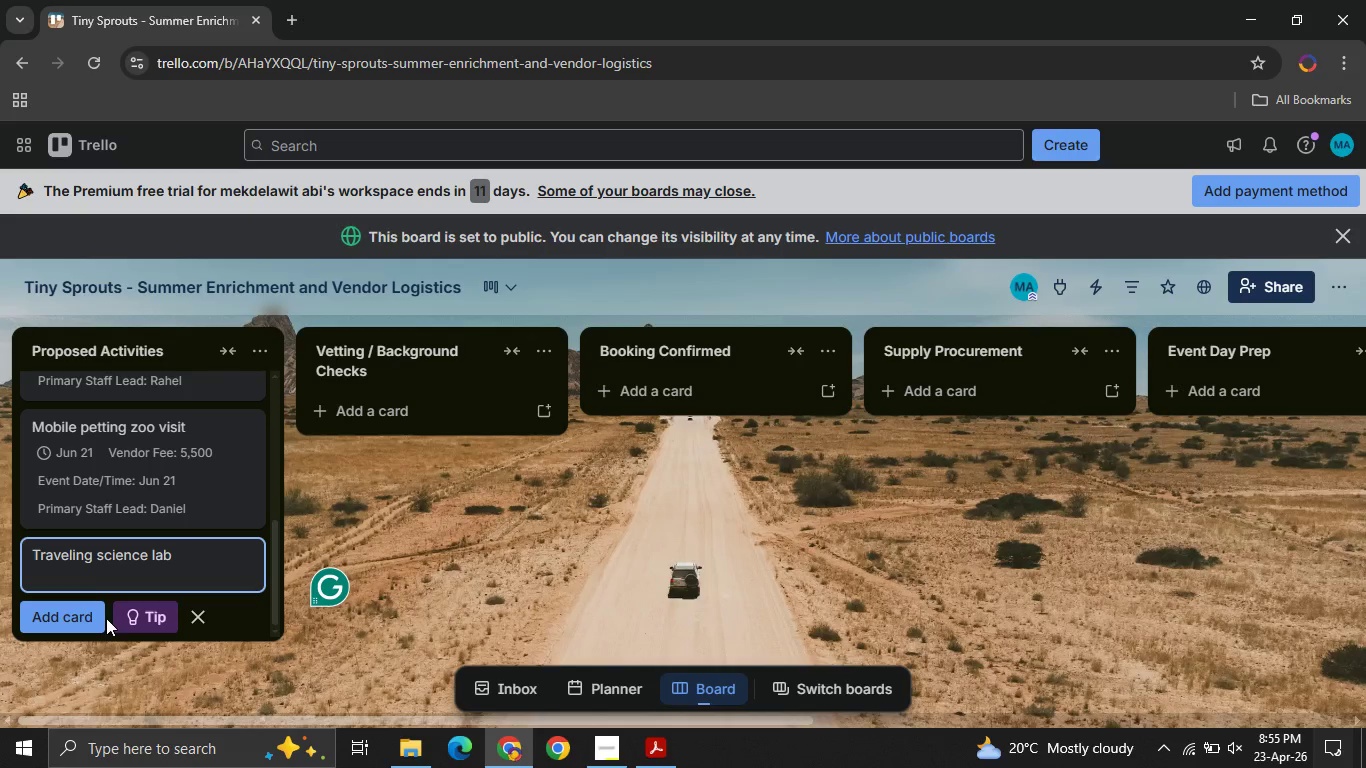 
left_click([47, 628])
 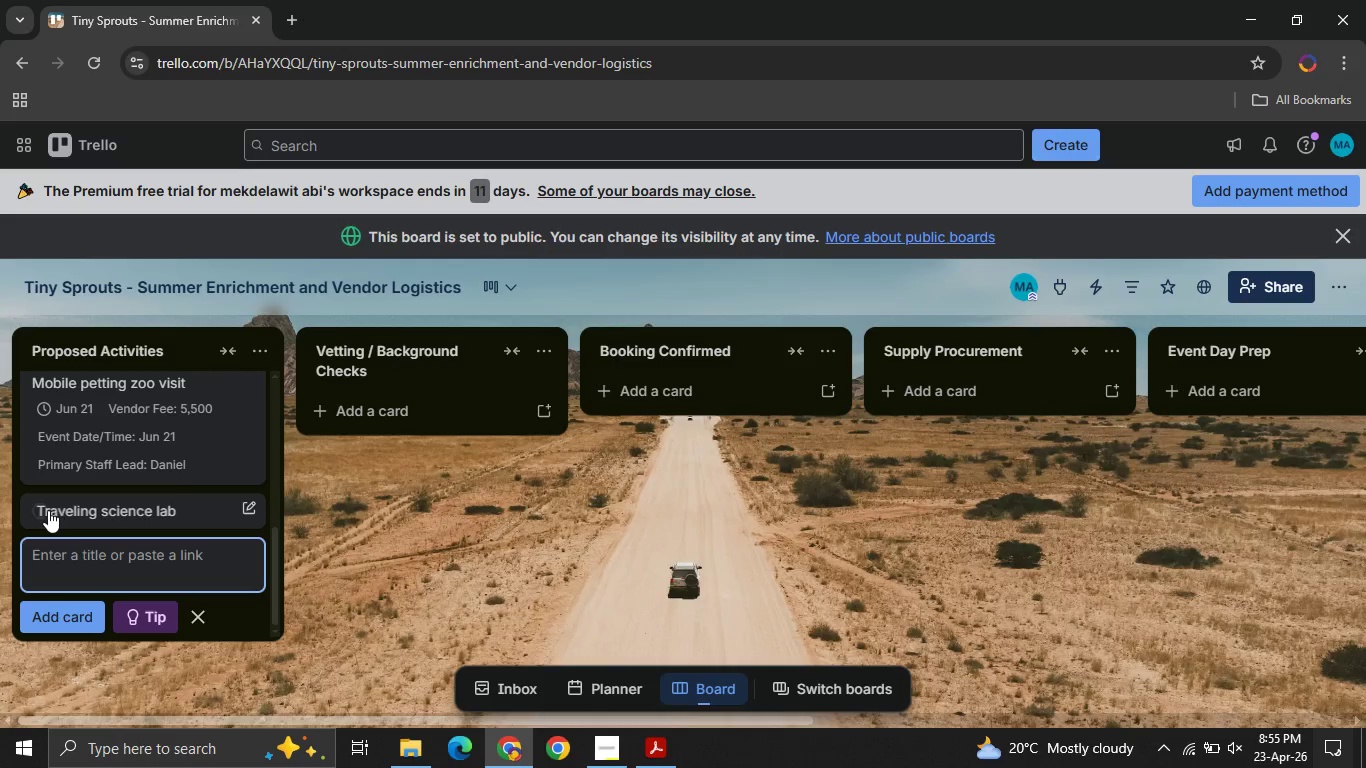 
left_click([48, 510])
 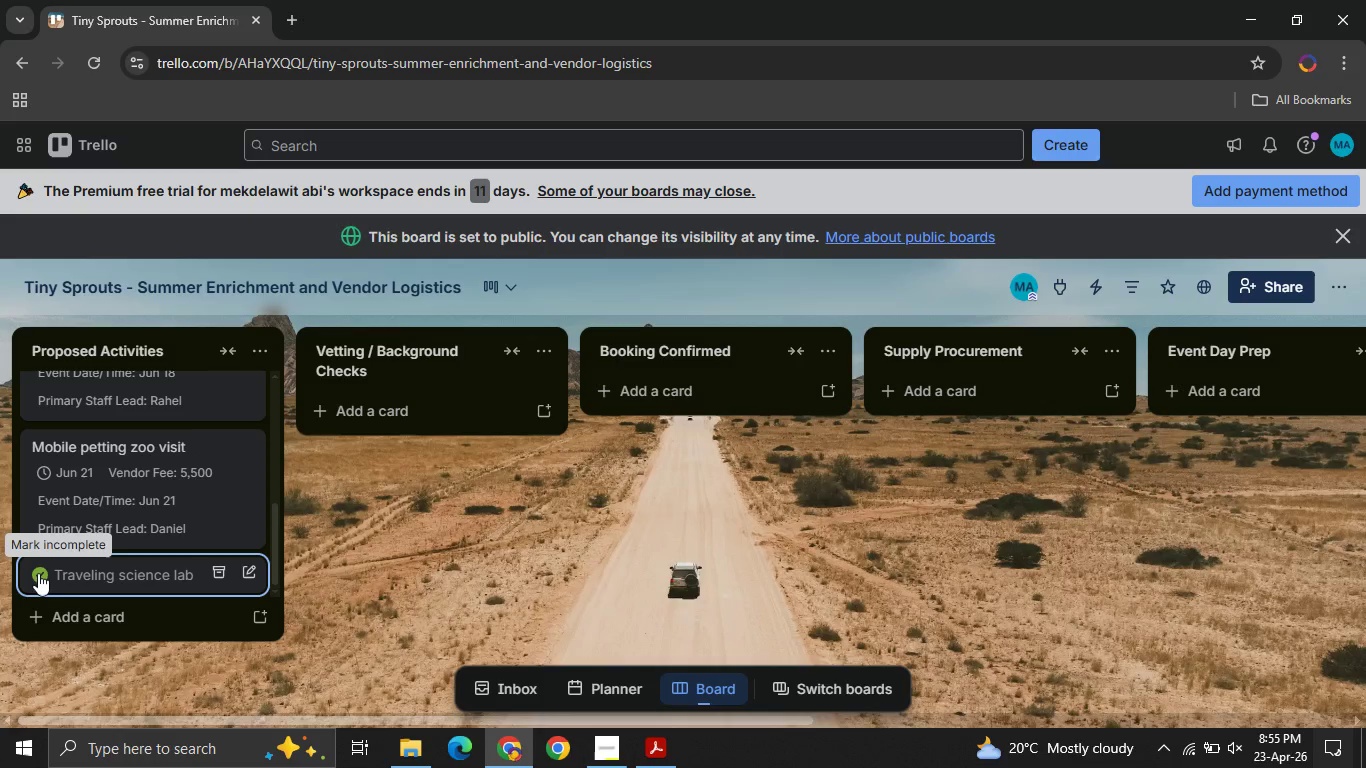 
left_click([37, 573])
 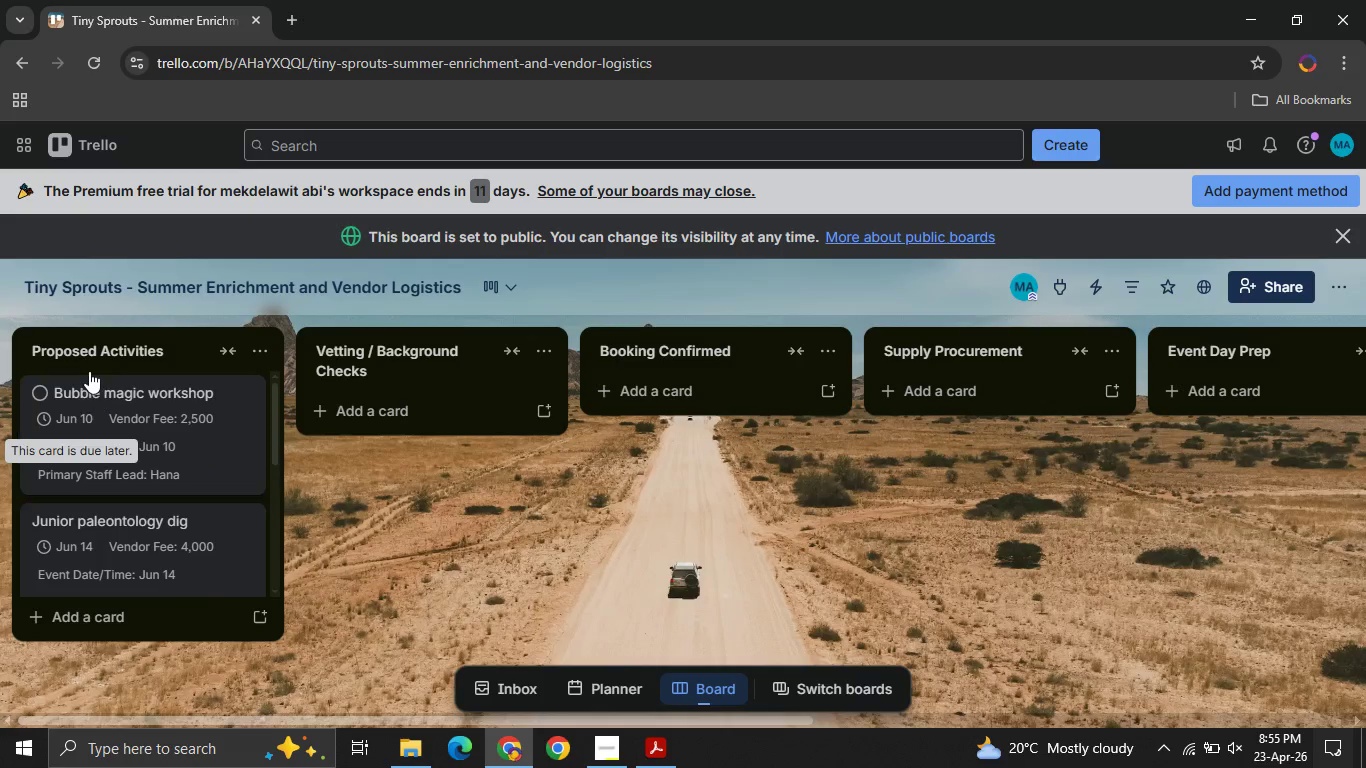 
left_click([78, 388])
 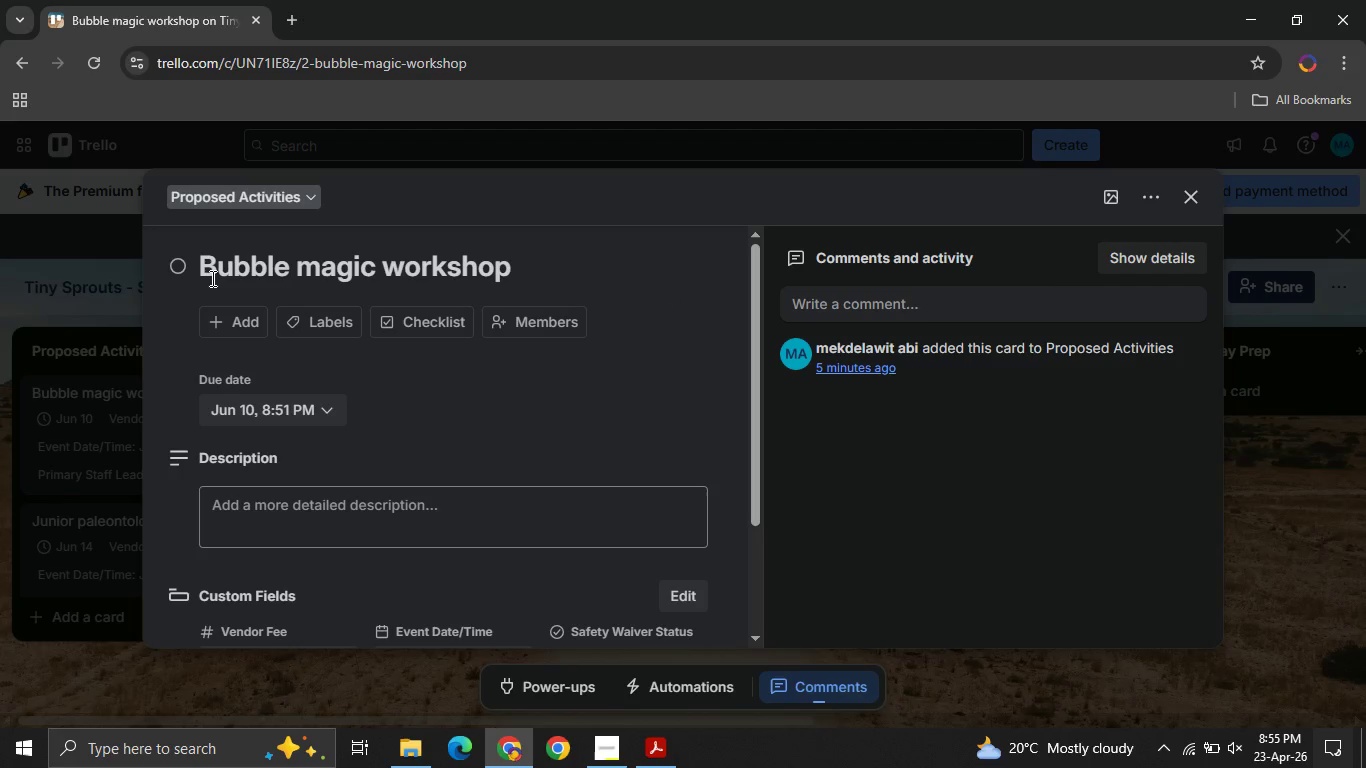 
left_click([209, 277])
 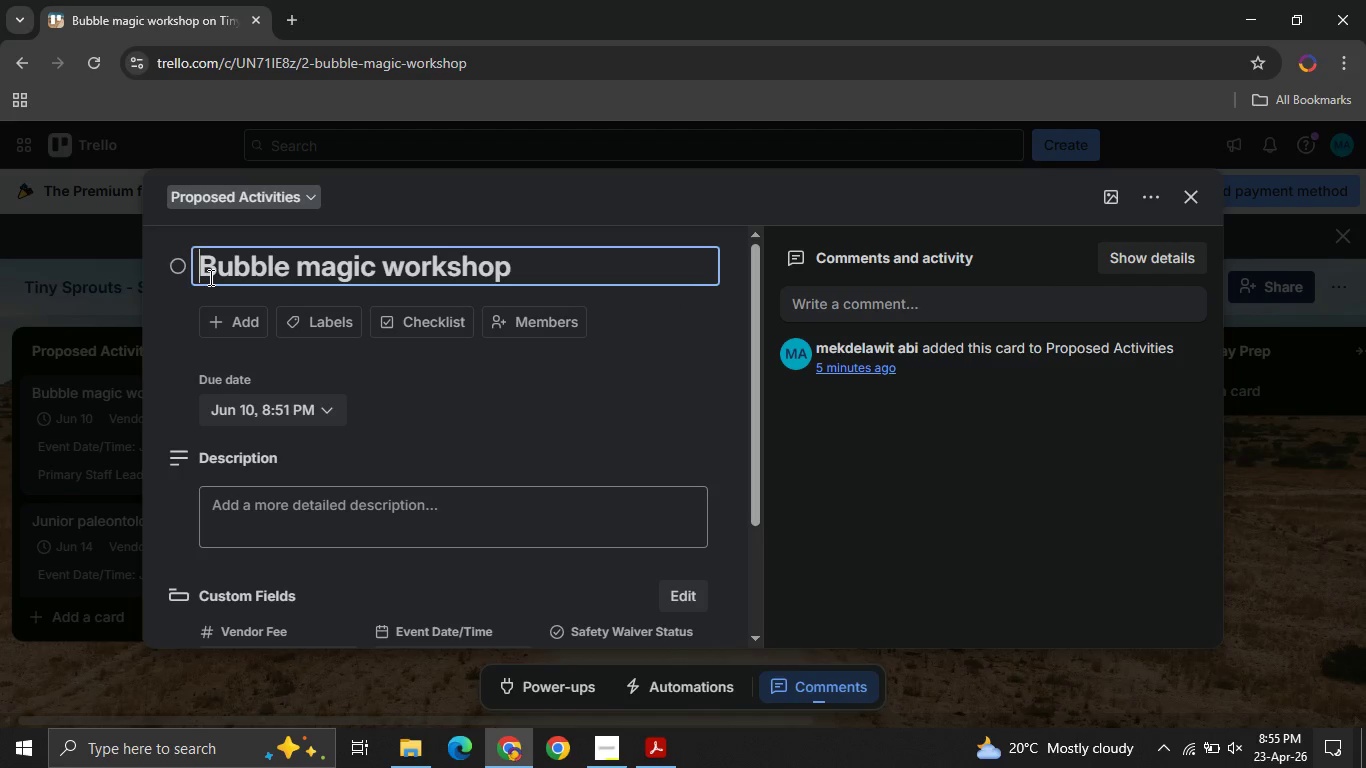 
key(ArrowLeft)
 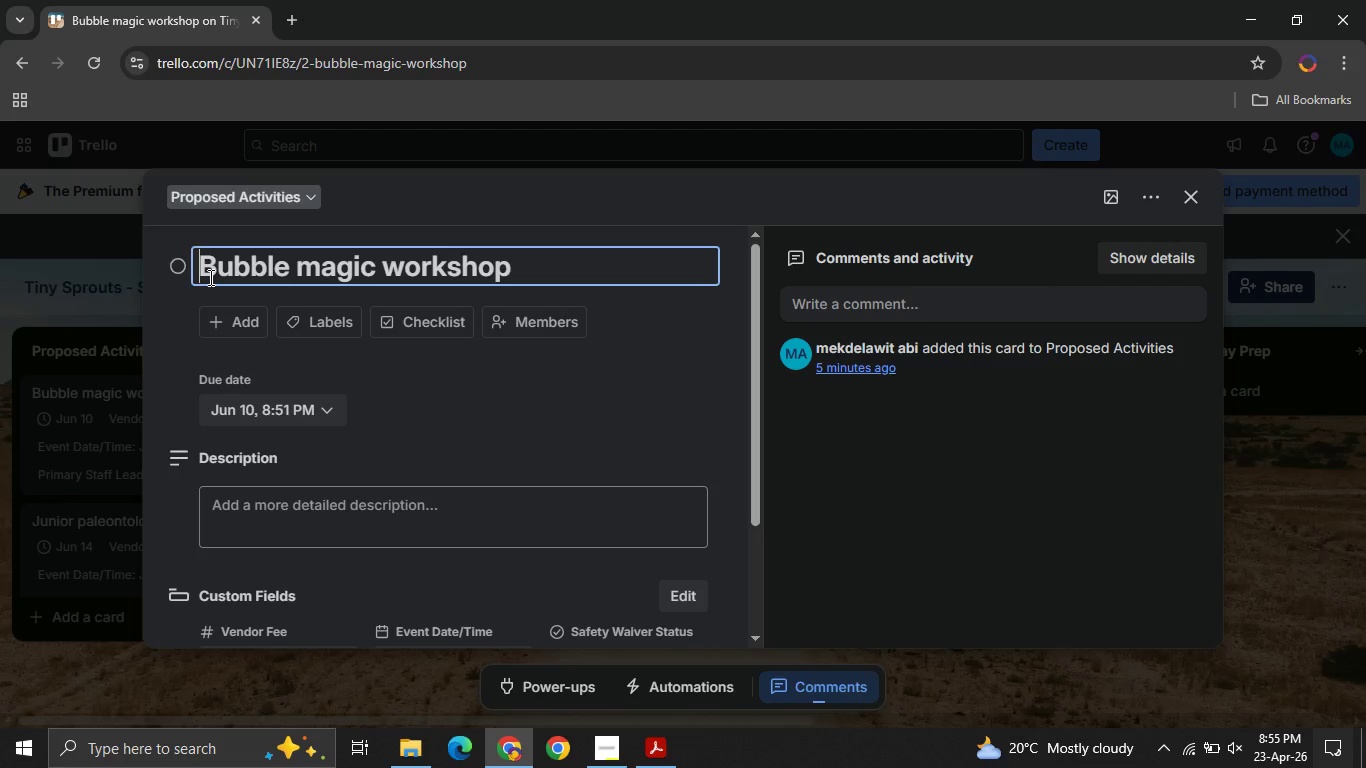 
key(1)
 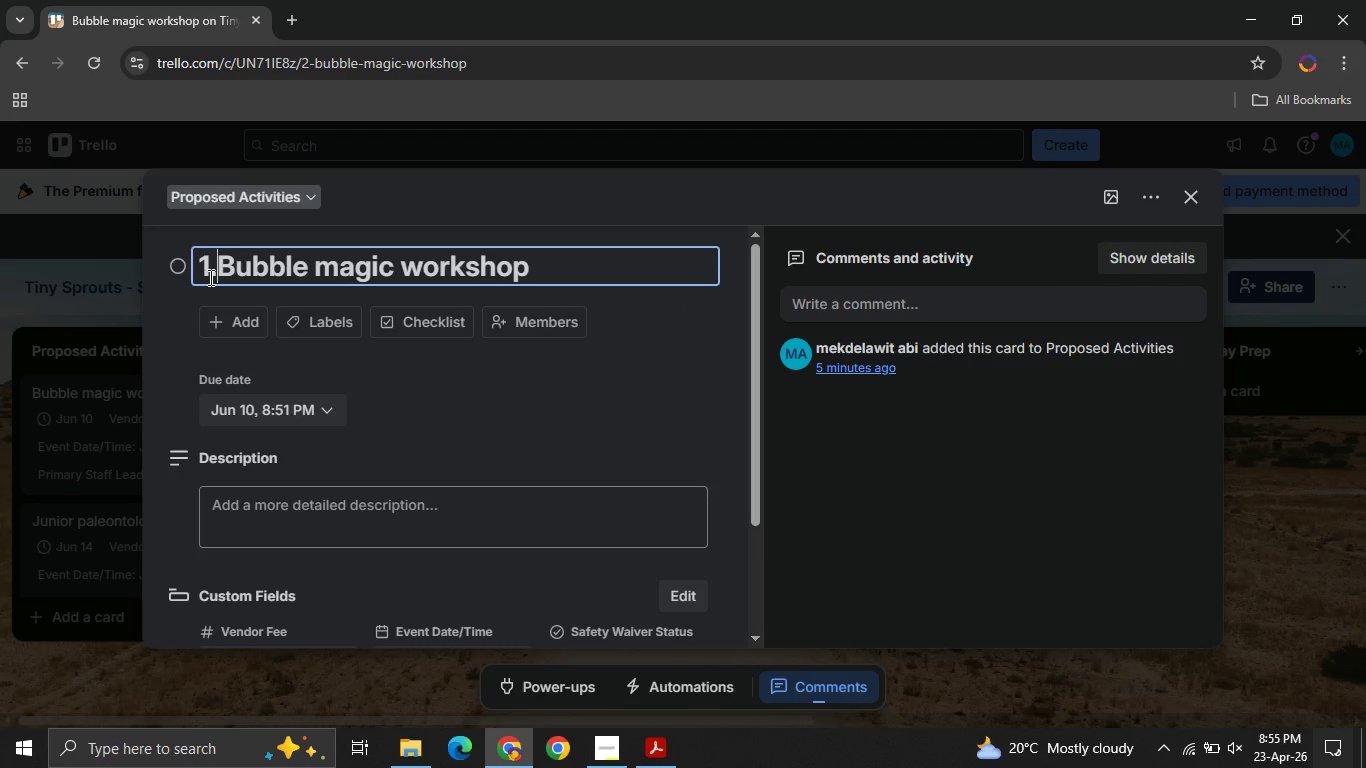 
key(Period)
 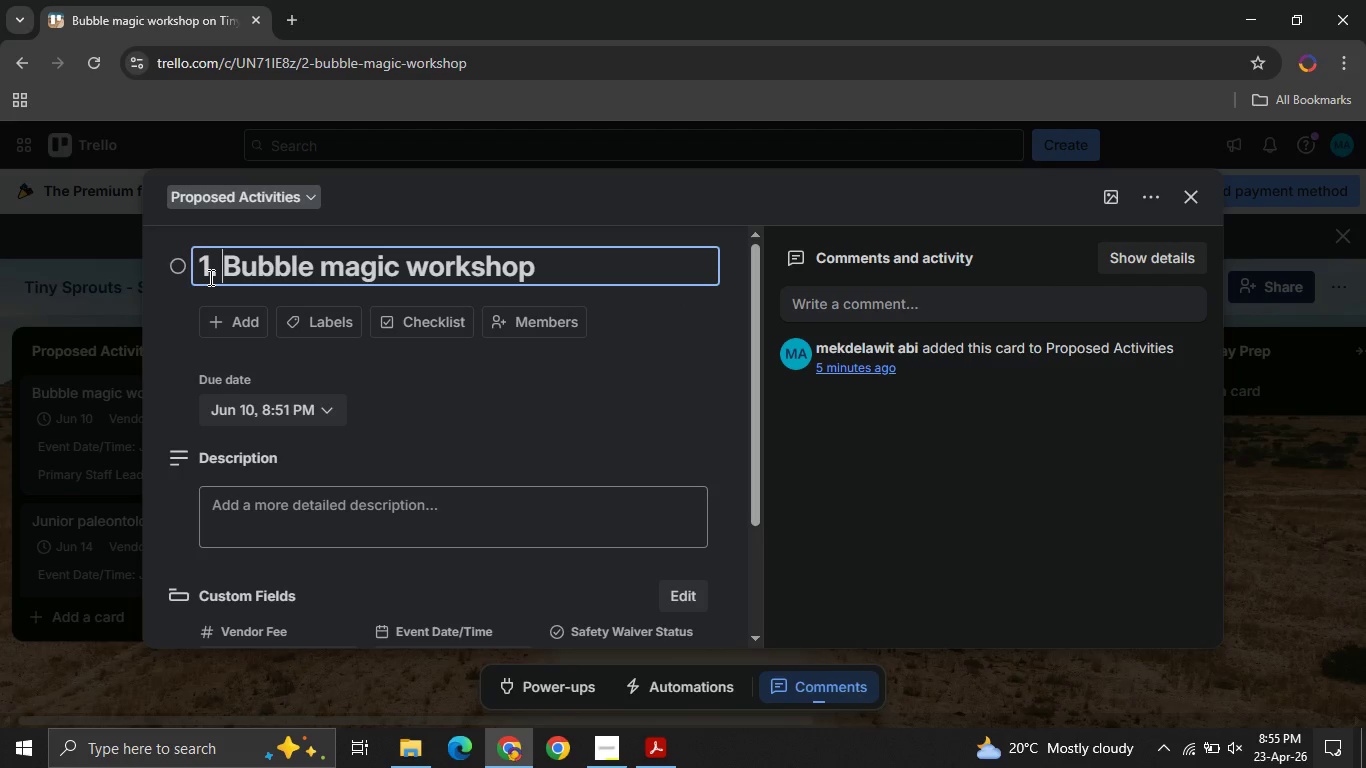 
key(Space)
 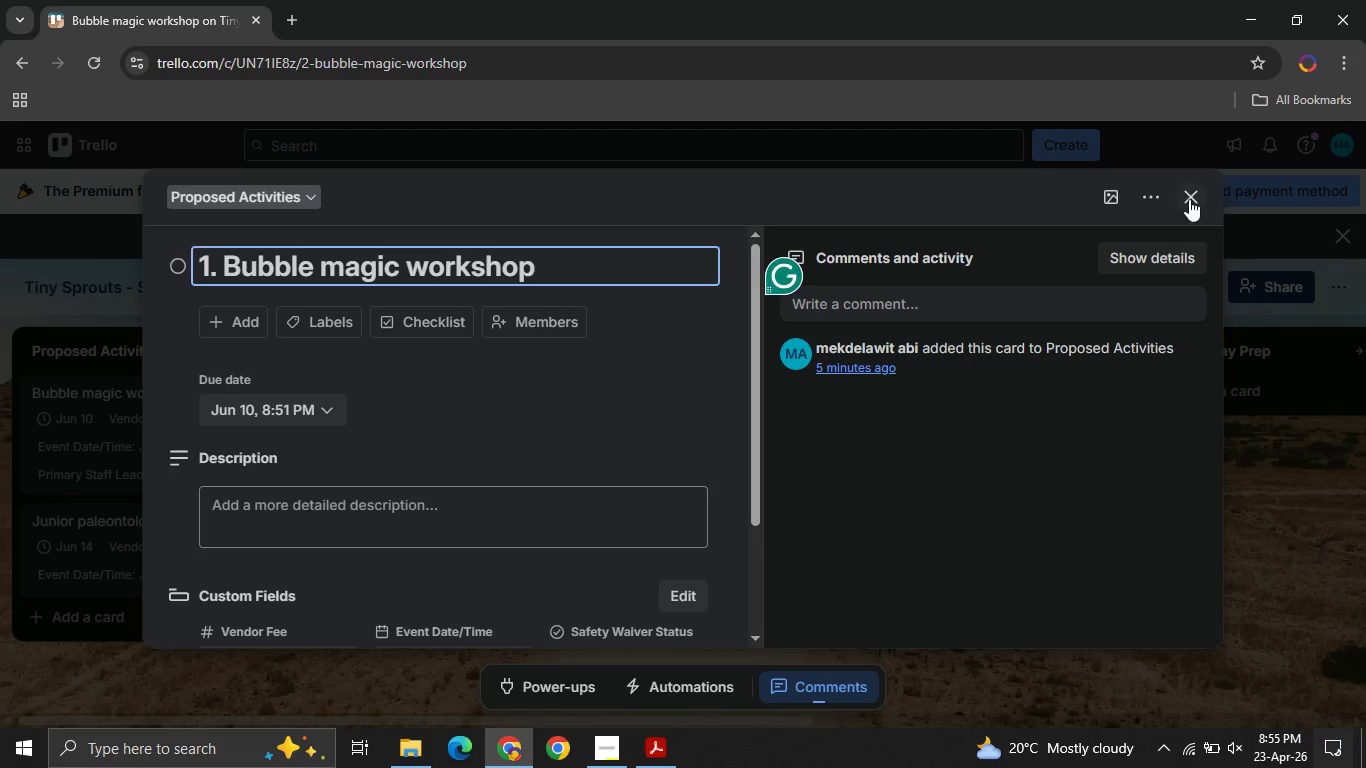 
left_click([1189, 199])
 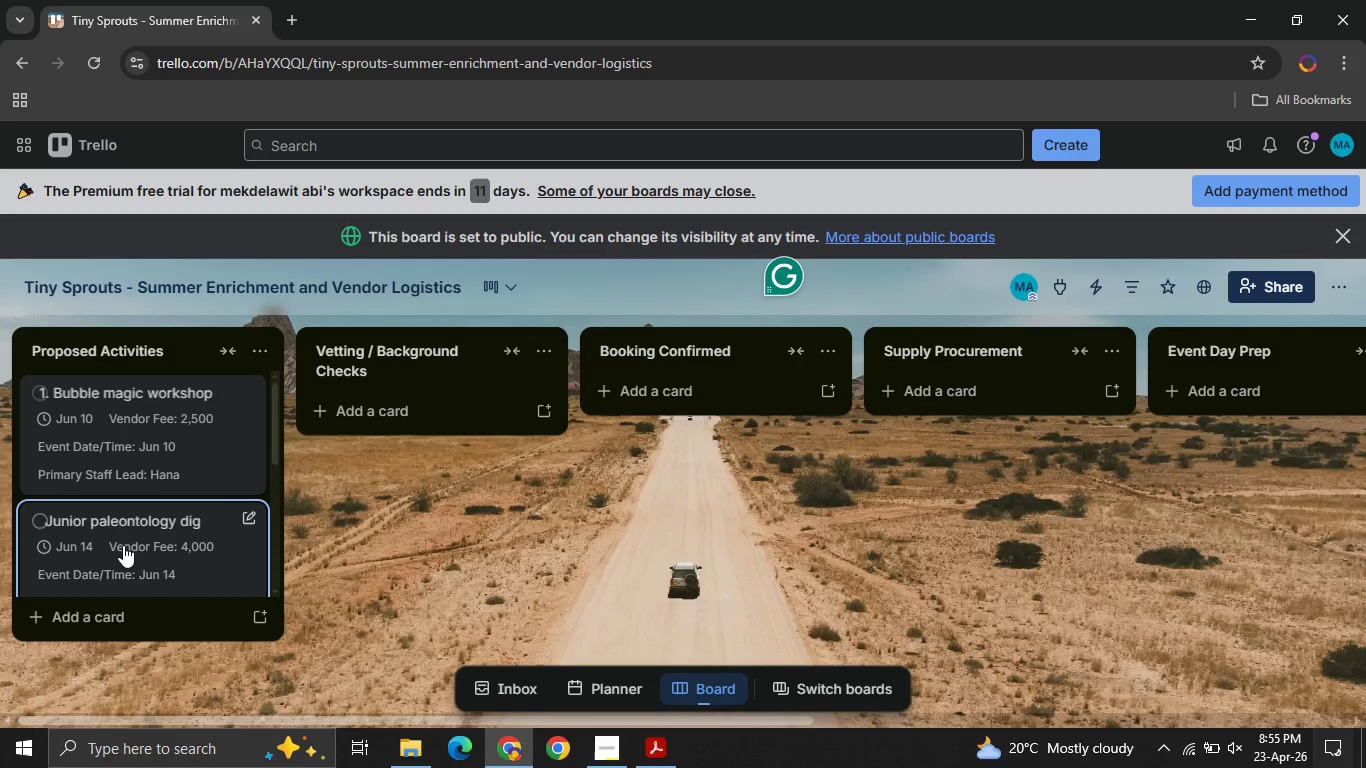 
left_click([123, 545])
 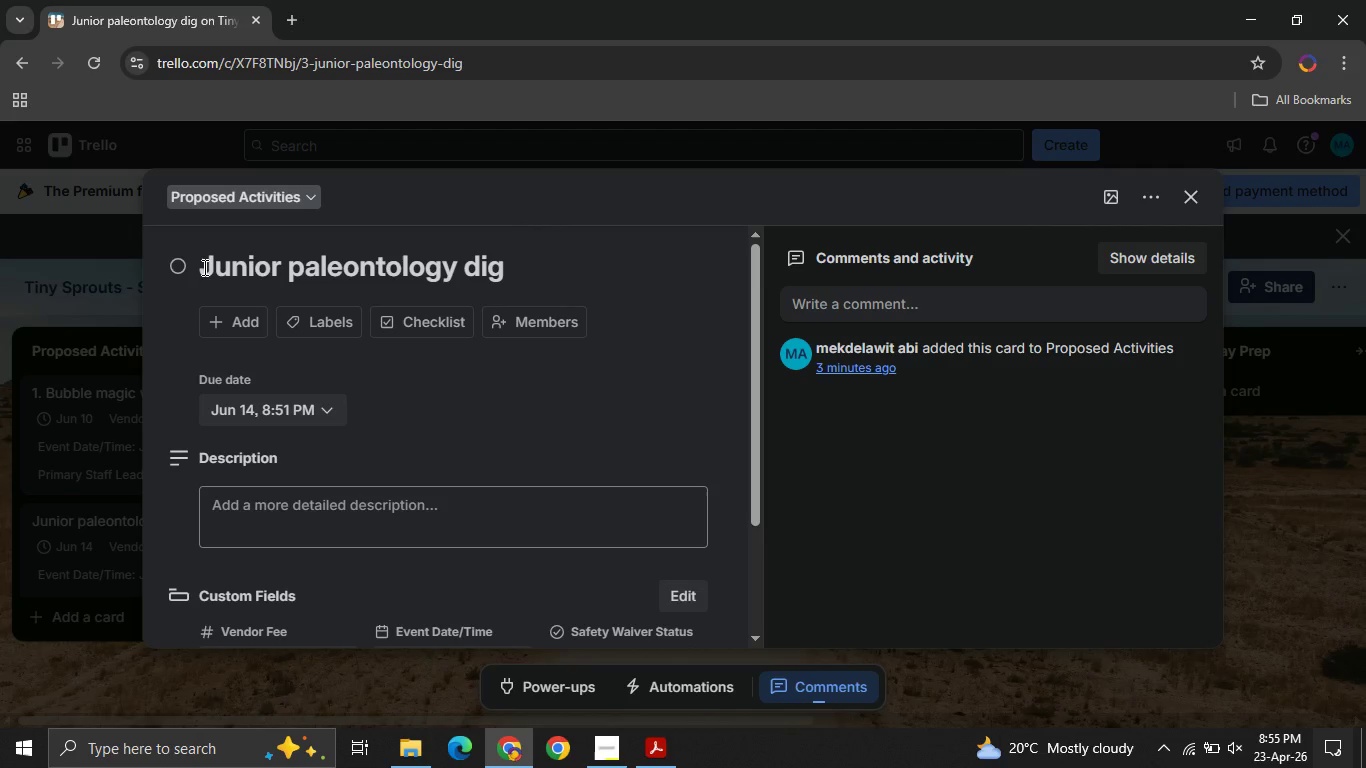 
left_click([201, 266])
 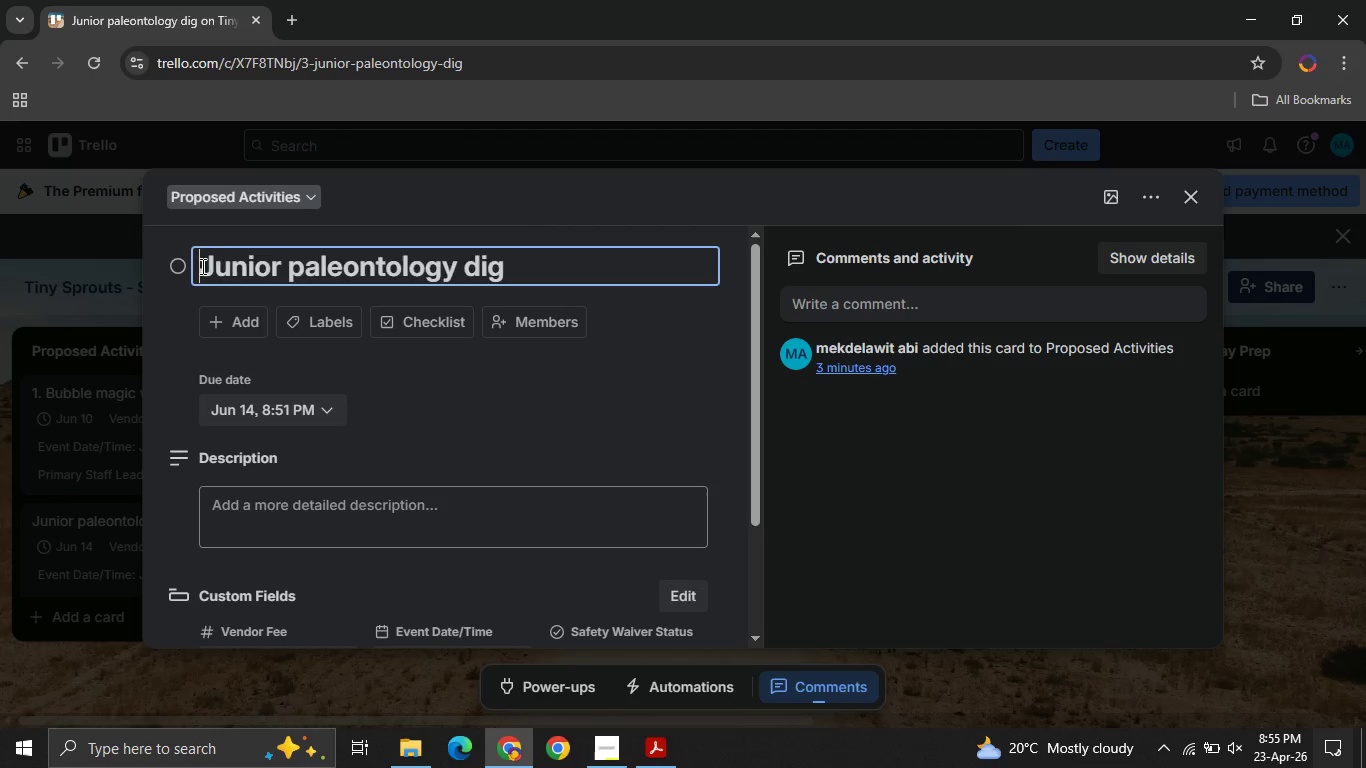 
key(2)
 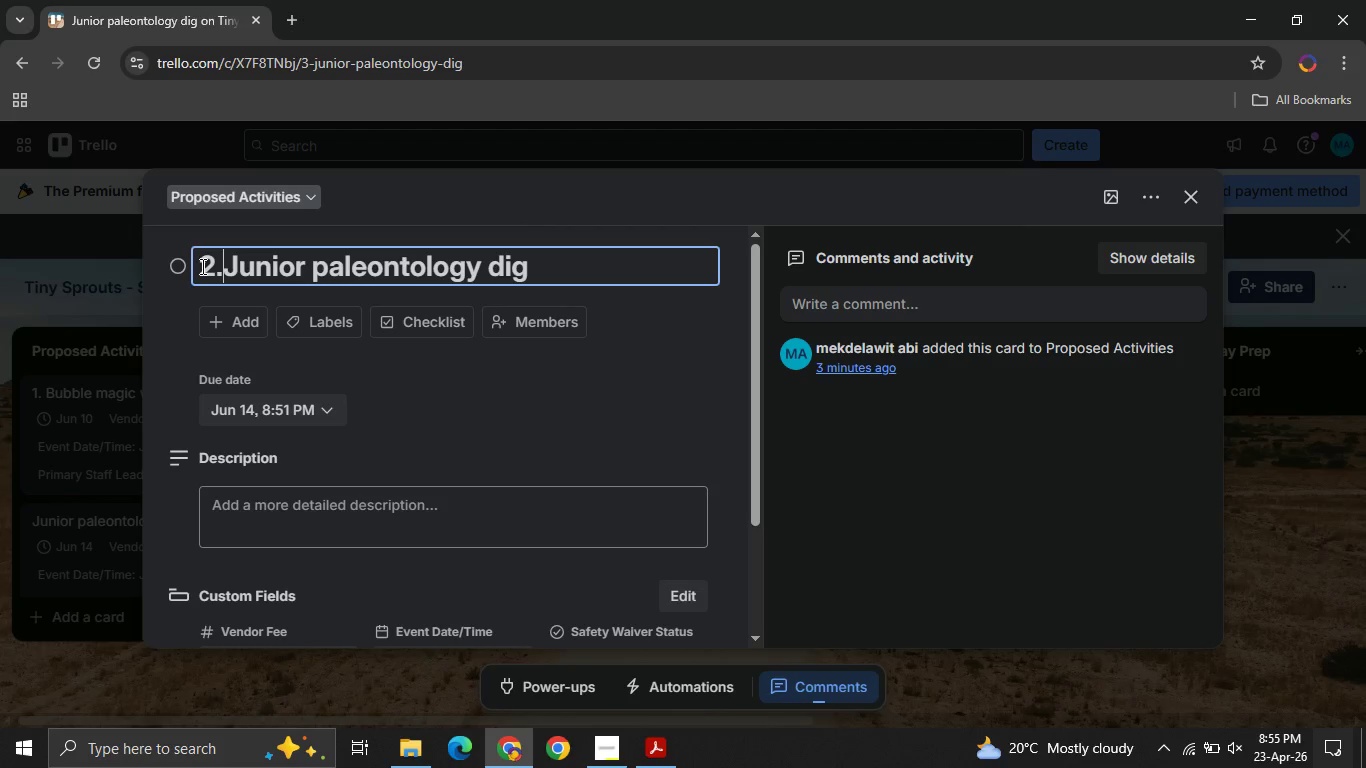 
key(Period)
 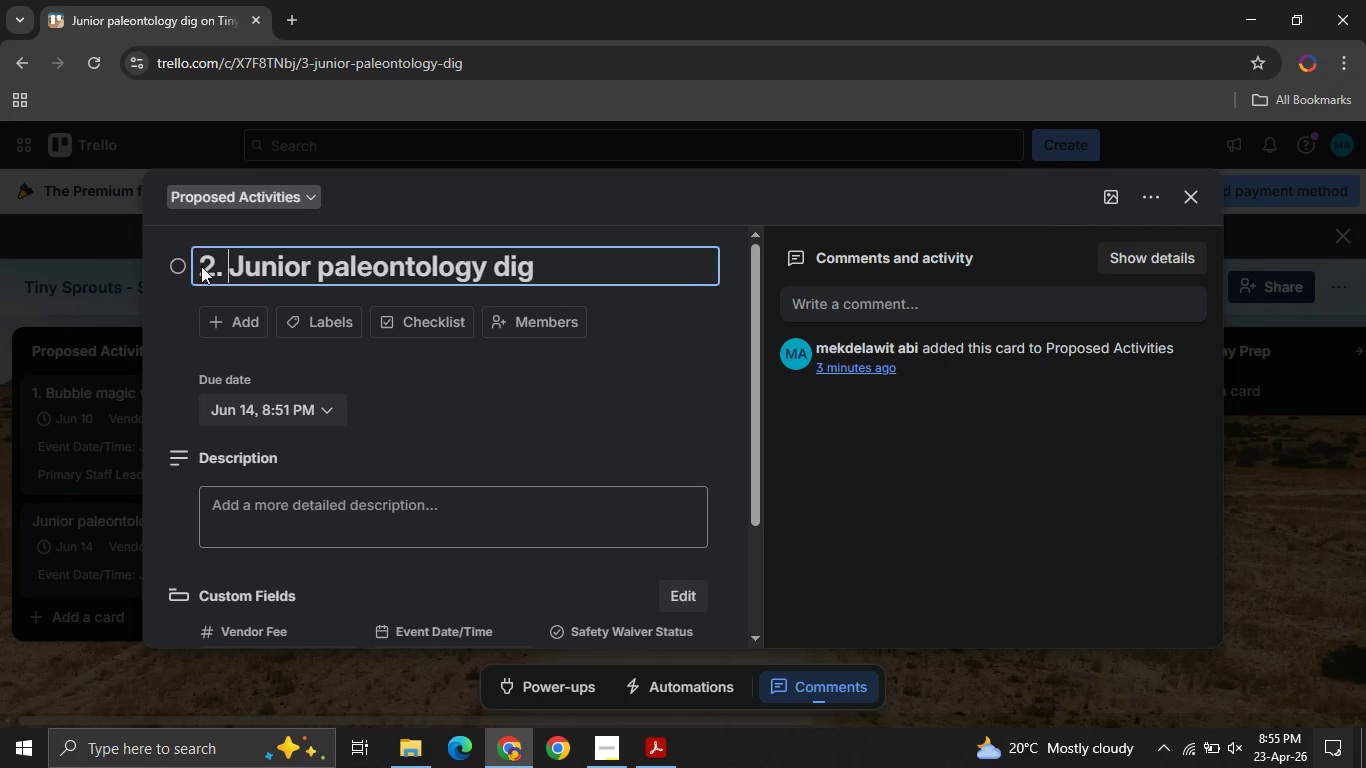 
key(Space)
 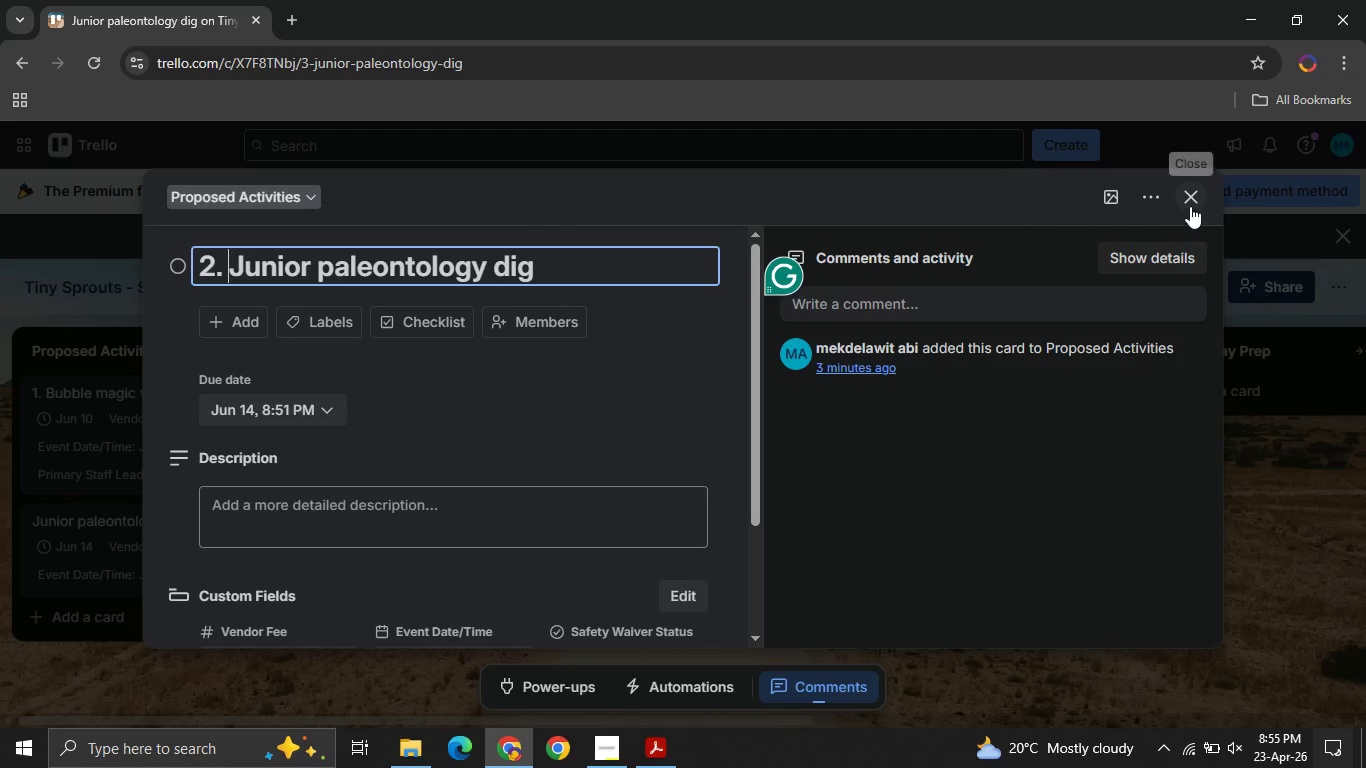 
left_click([1190, 205])
 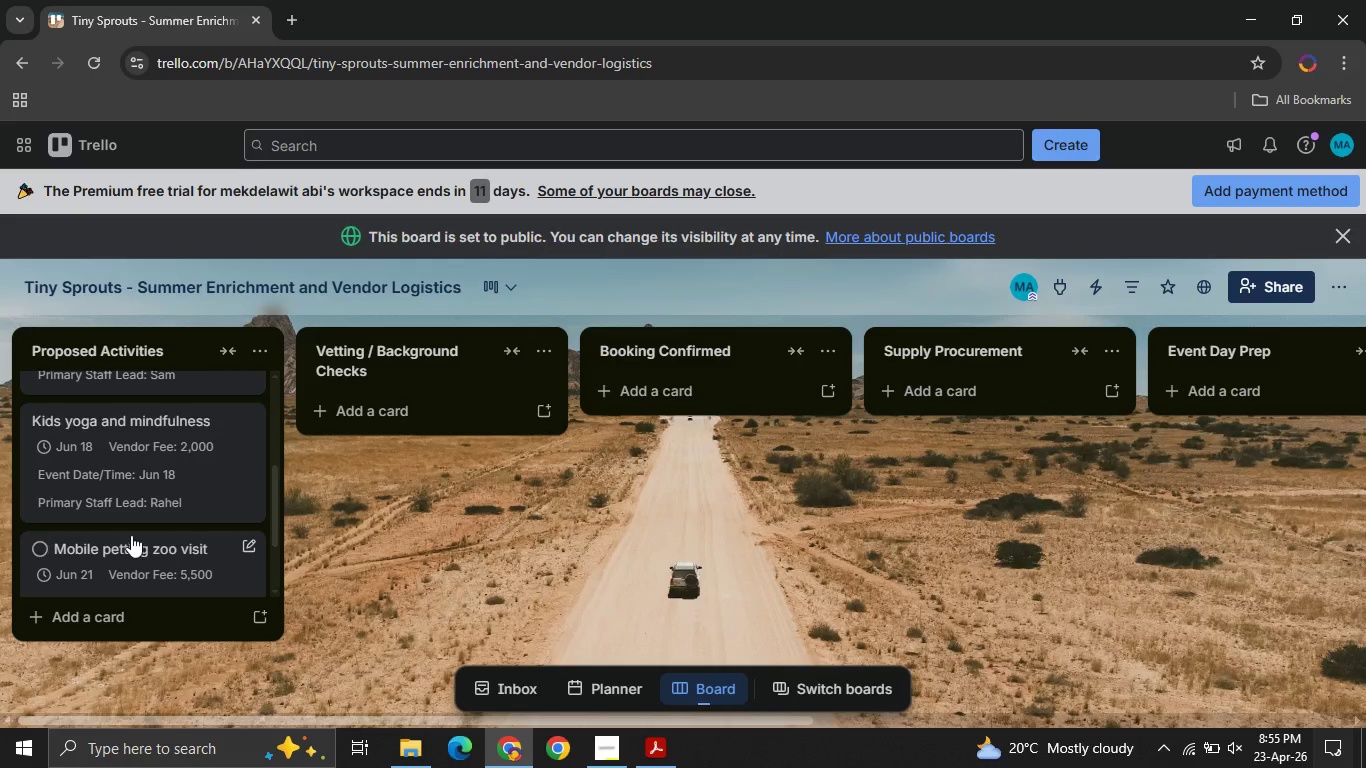 
left_click([120, 447])
 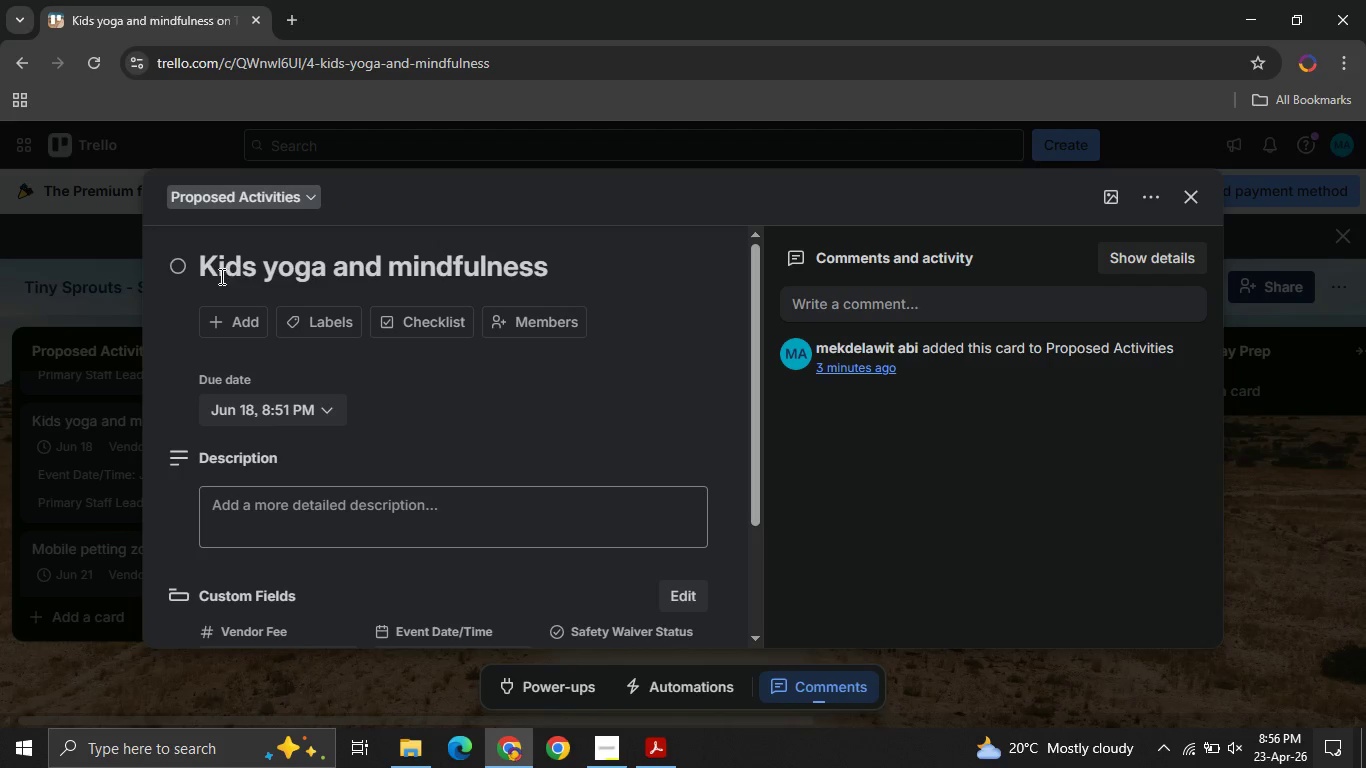 
left_click([219, 276])
 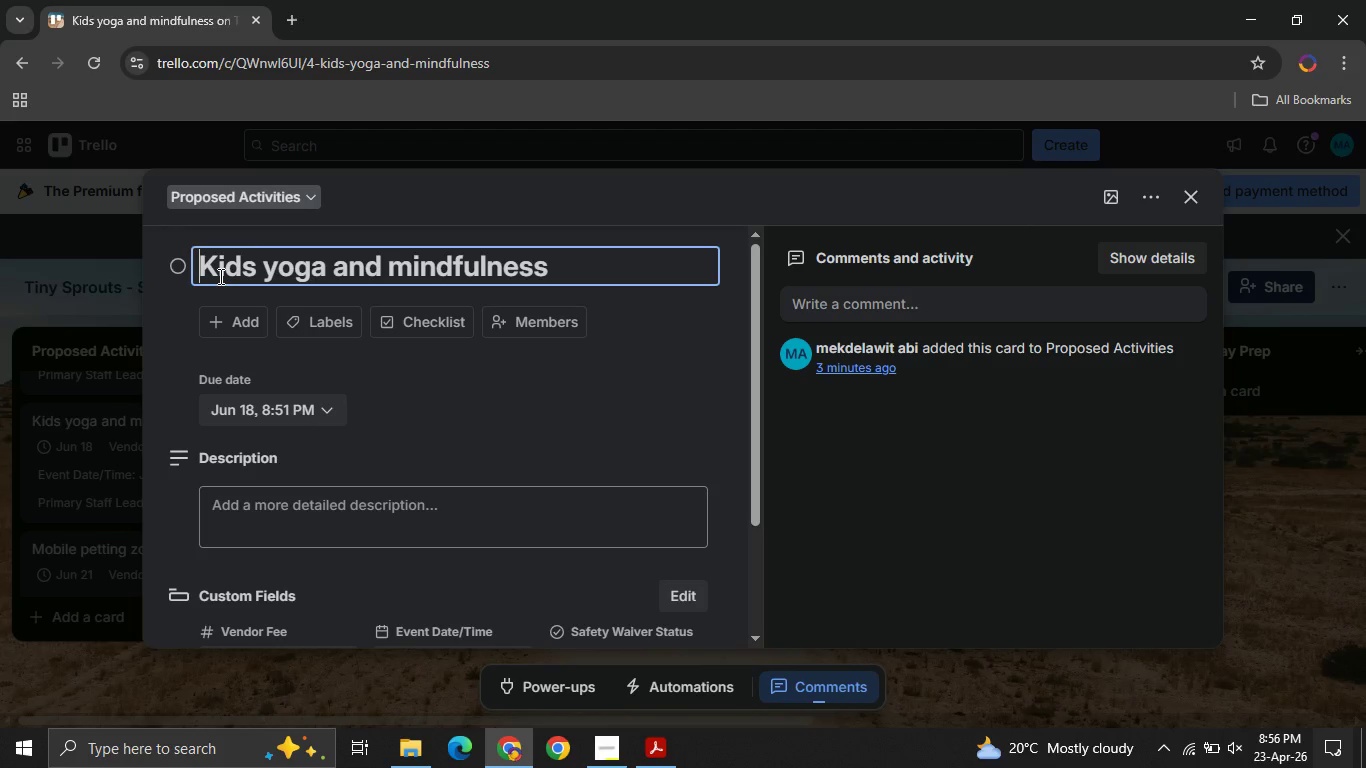 
key(ArrowLeft)
 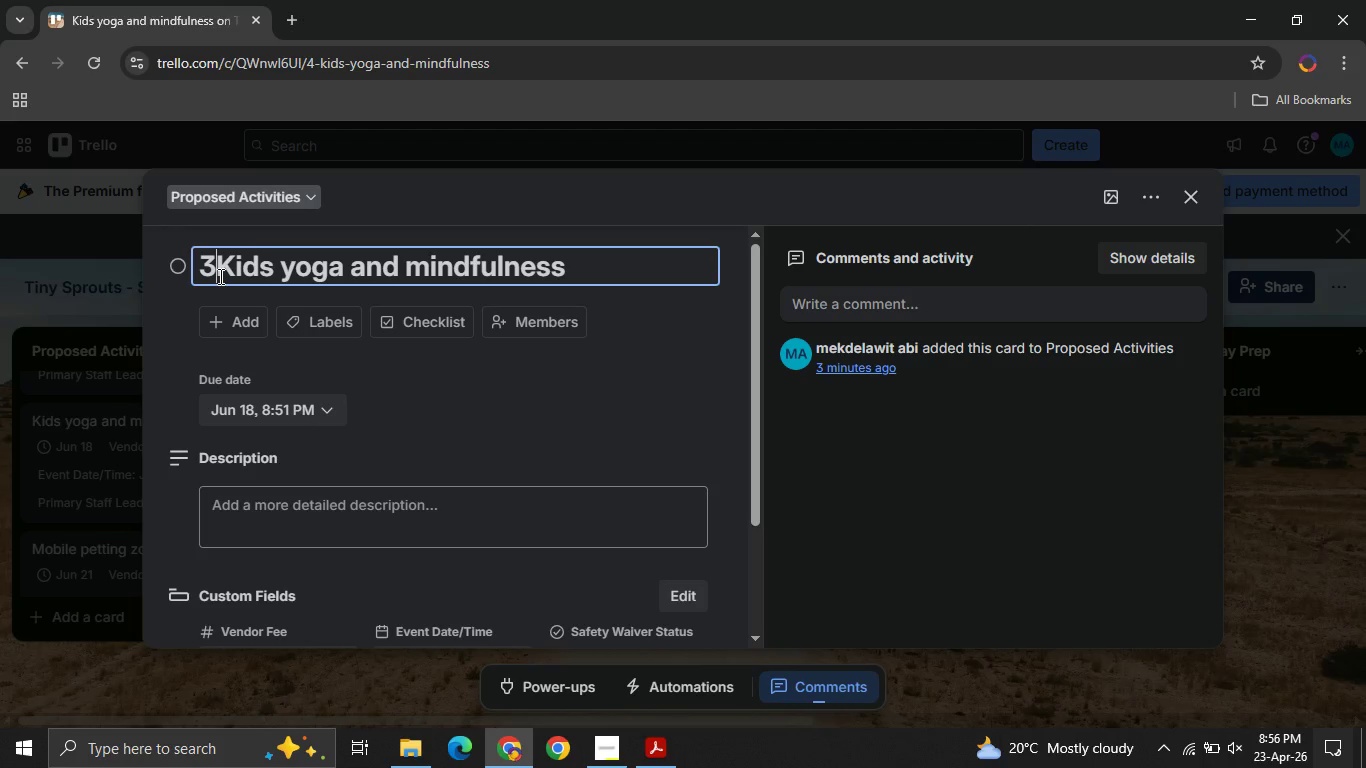 
key(3)
 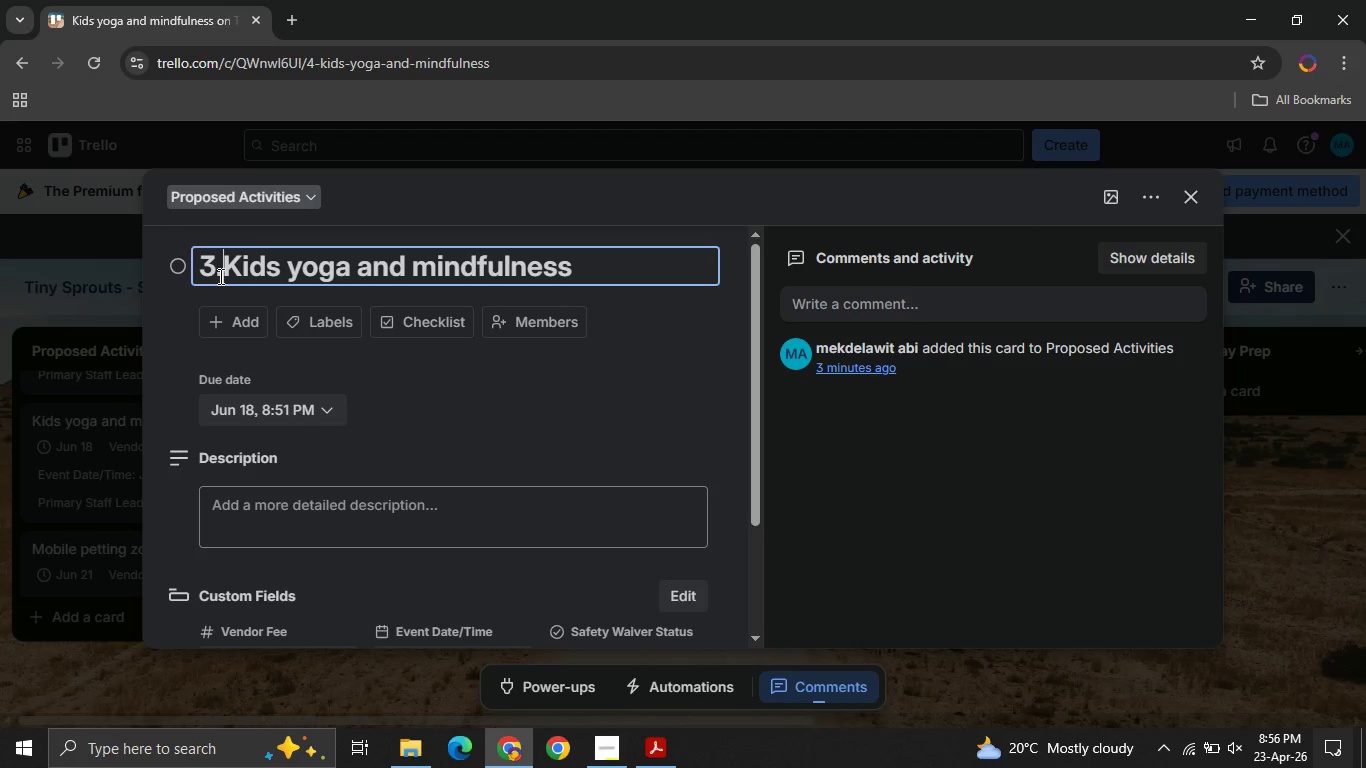 
key(Period)
 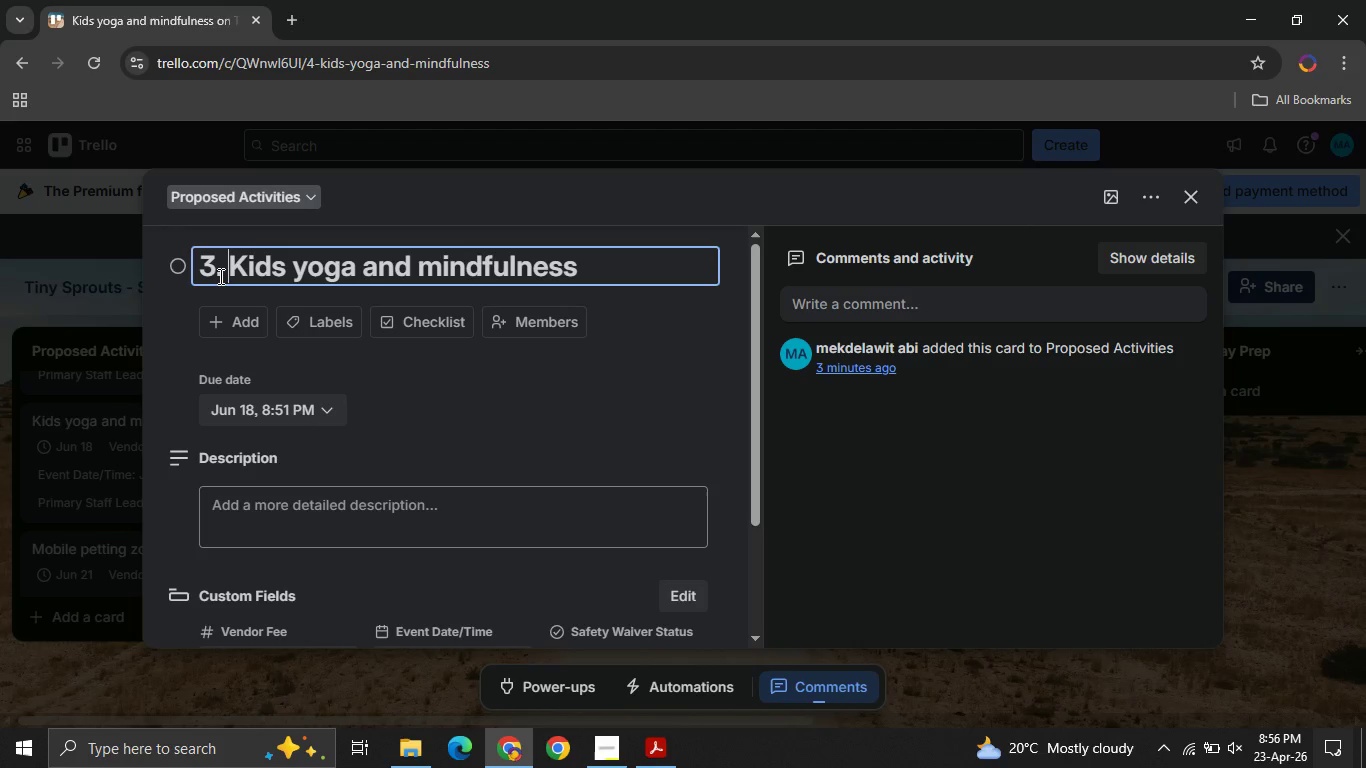 
key(Space)
 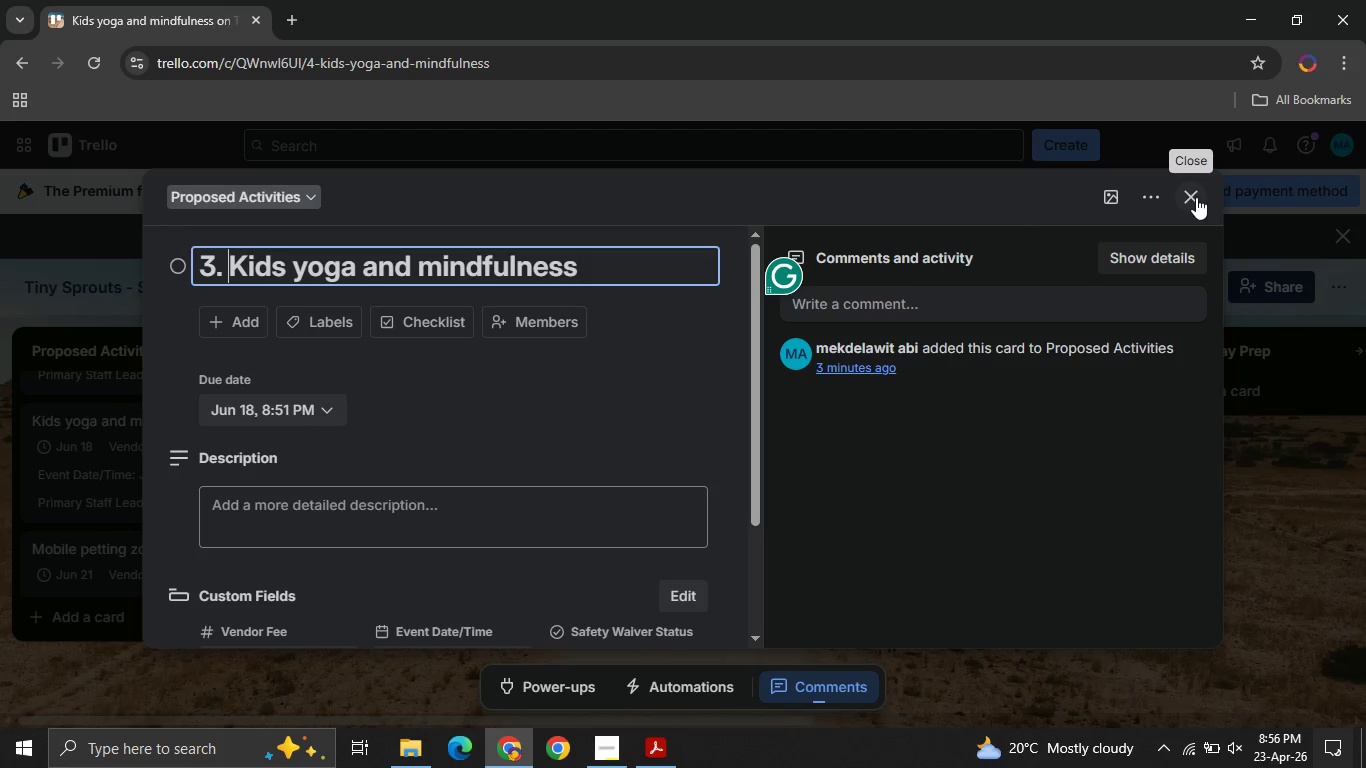 
left_click([1196, 197])
 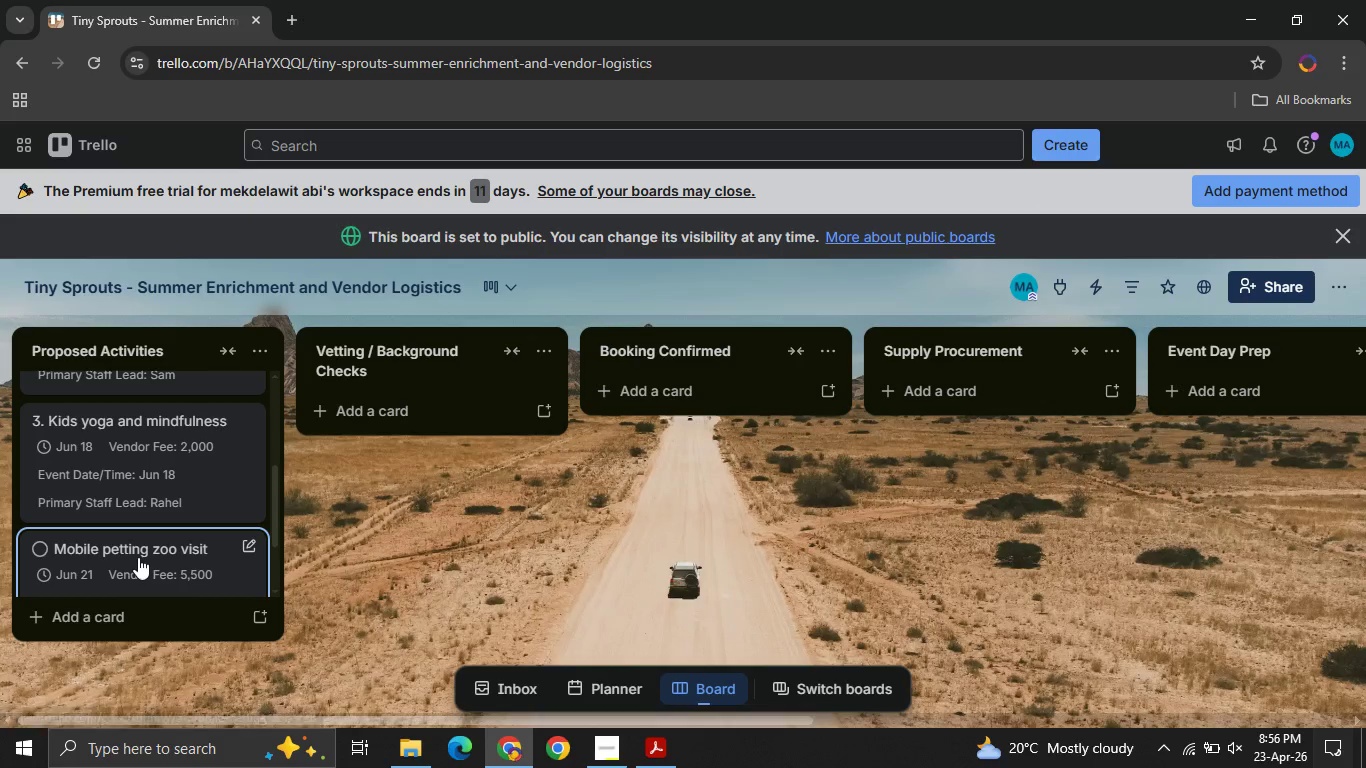 
left_click([138, 557])
 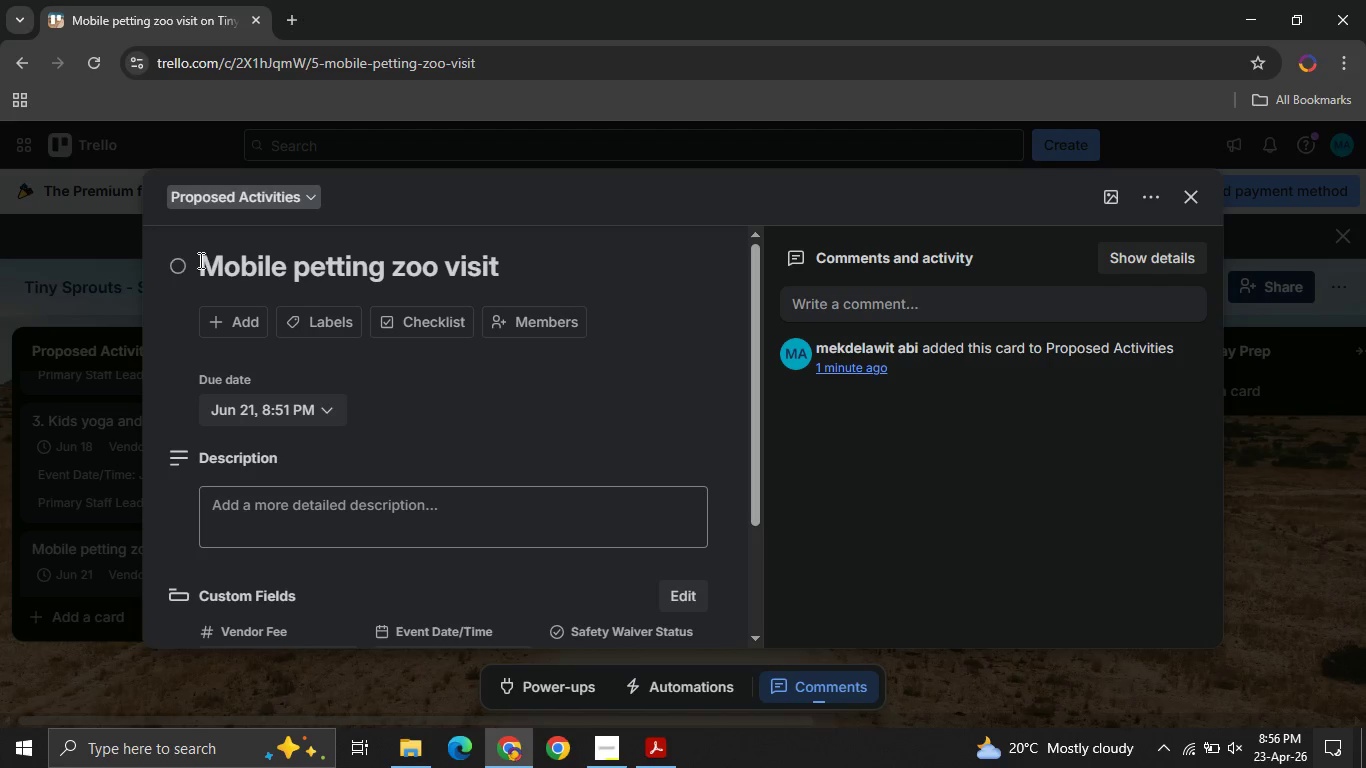 
left_click([214, 261])
 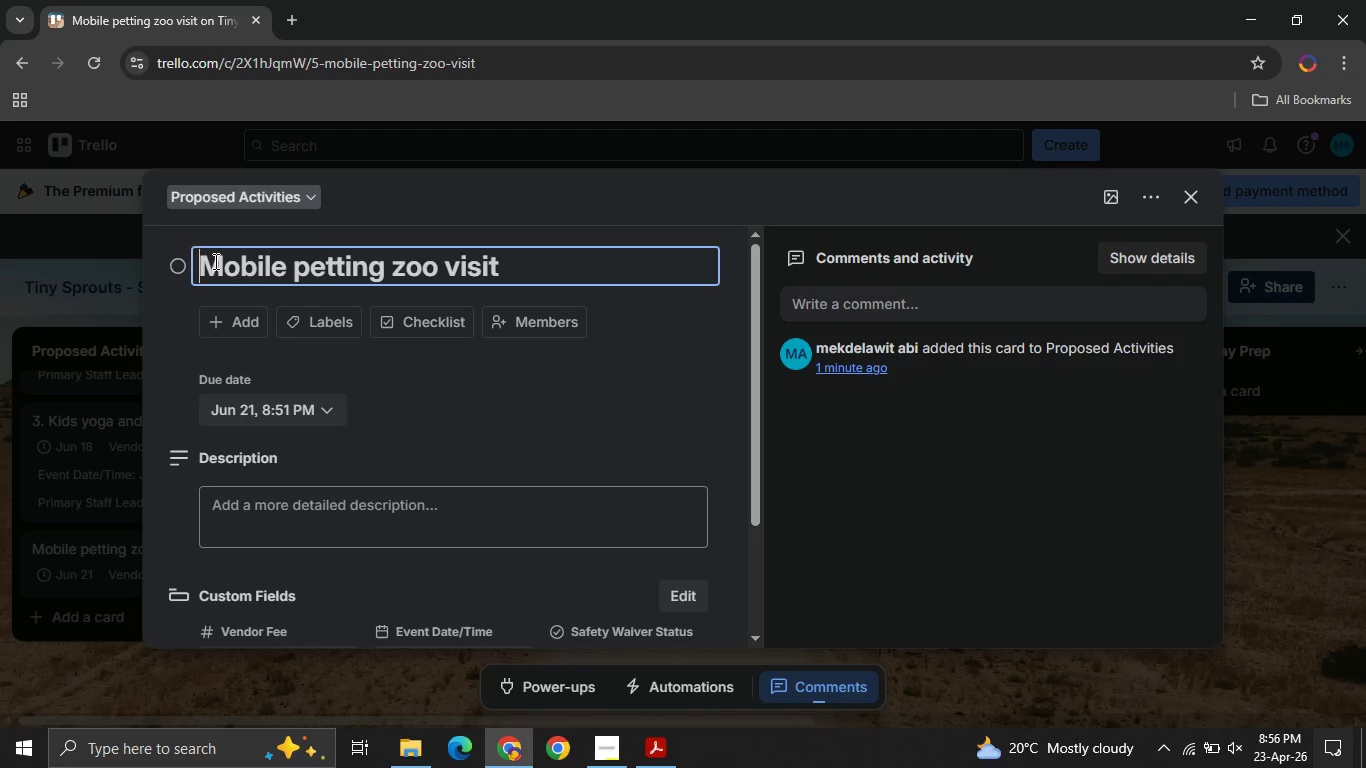 
key(ArrowLeft)
 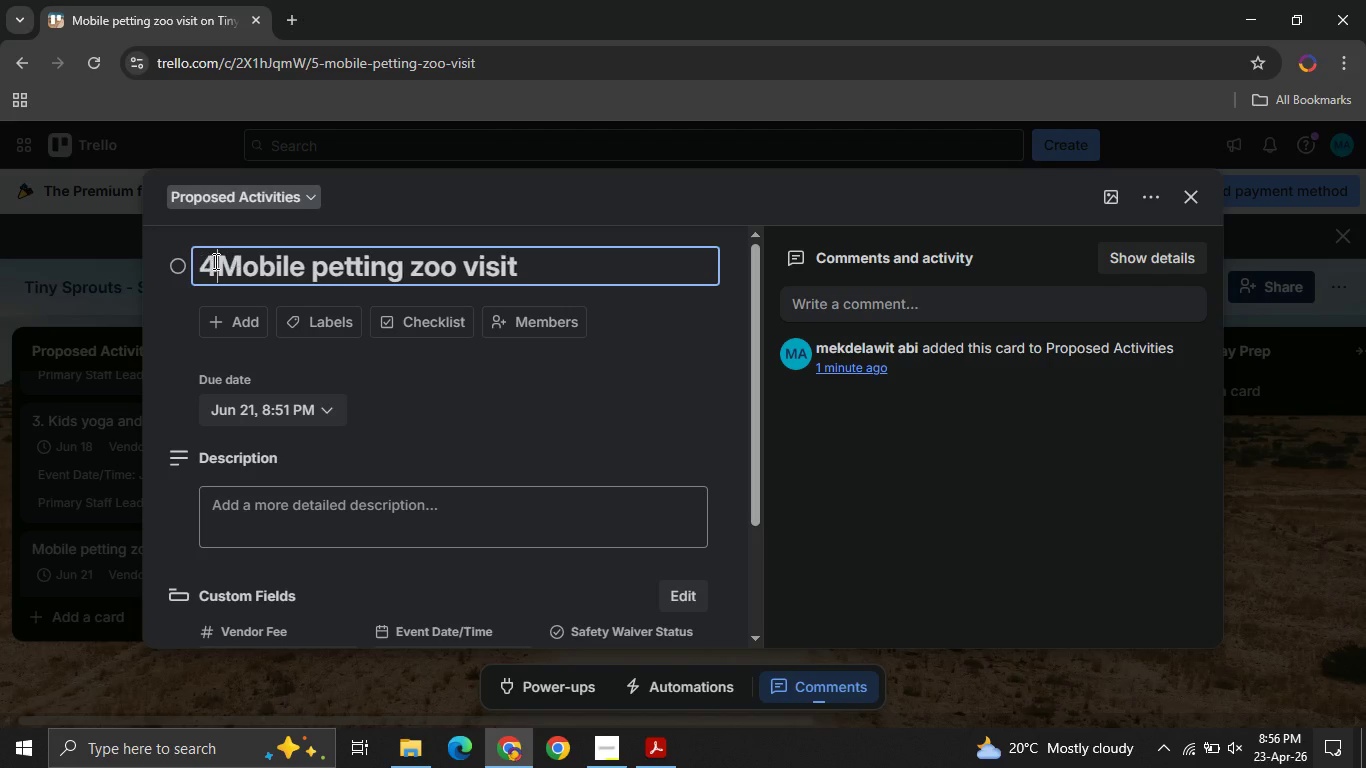 
key(4)
 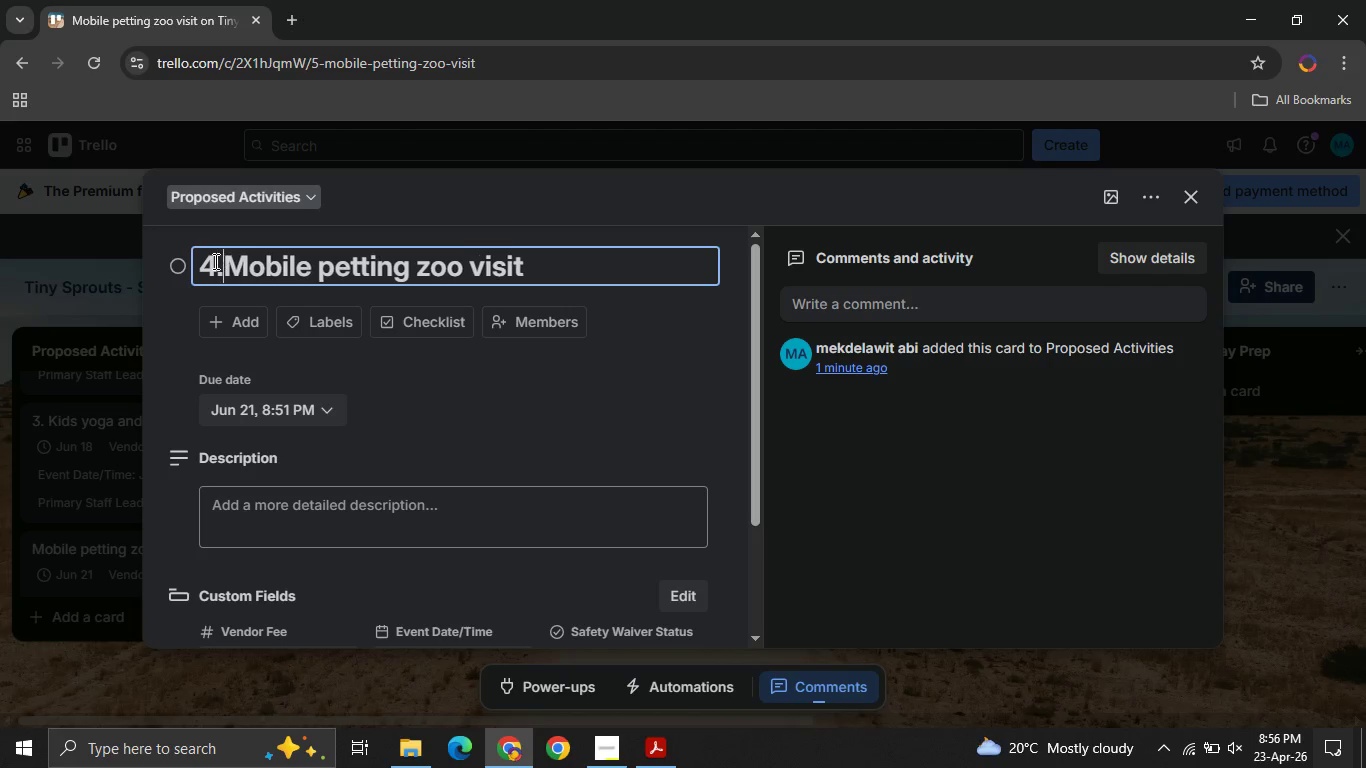 
key(Period)
 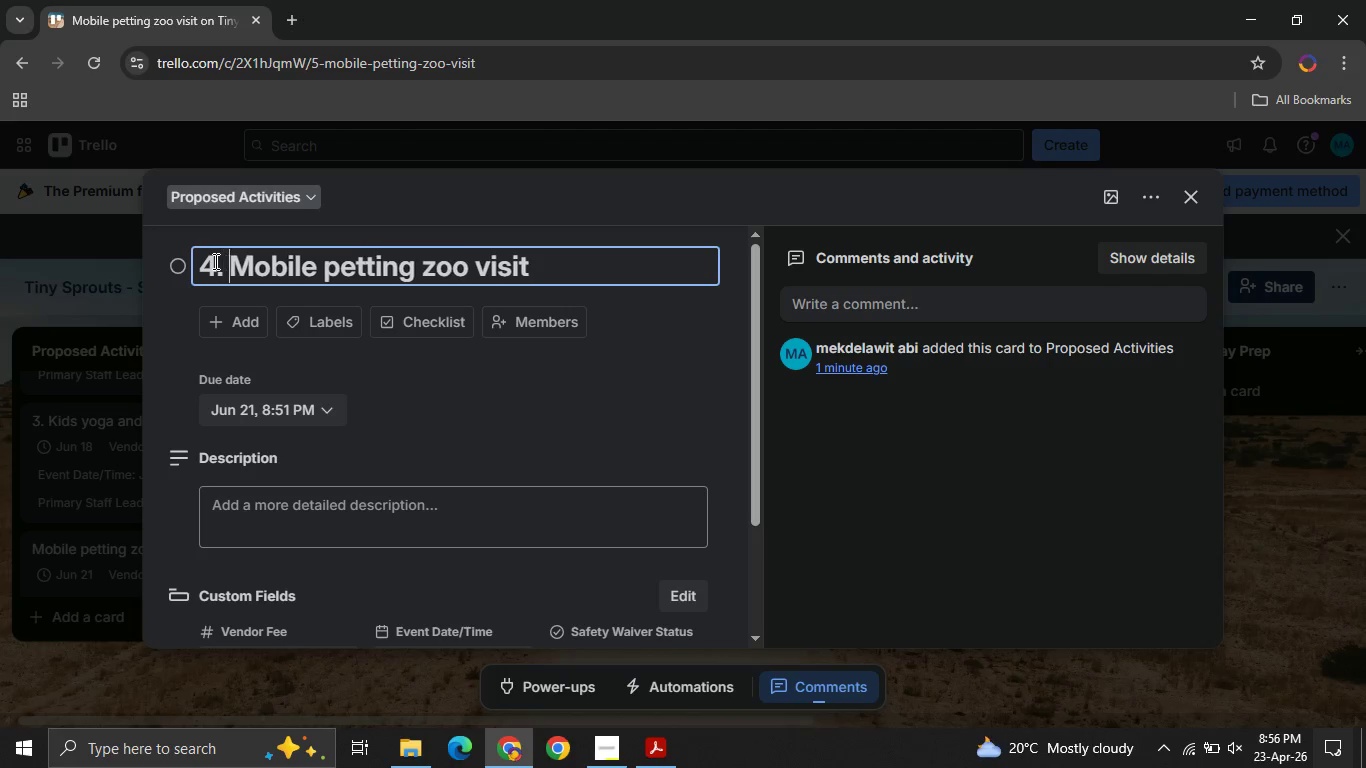 
key(Space)
 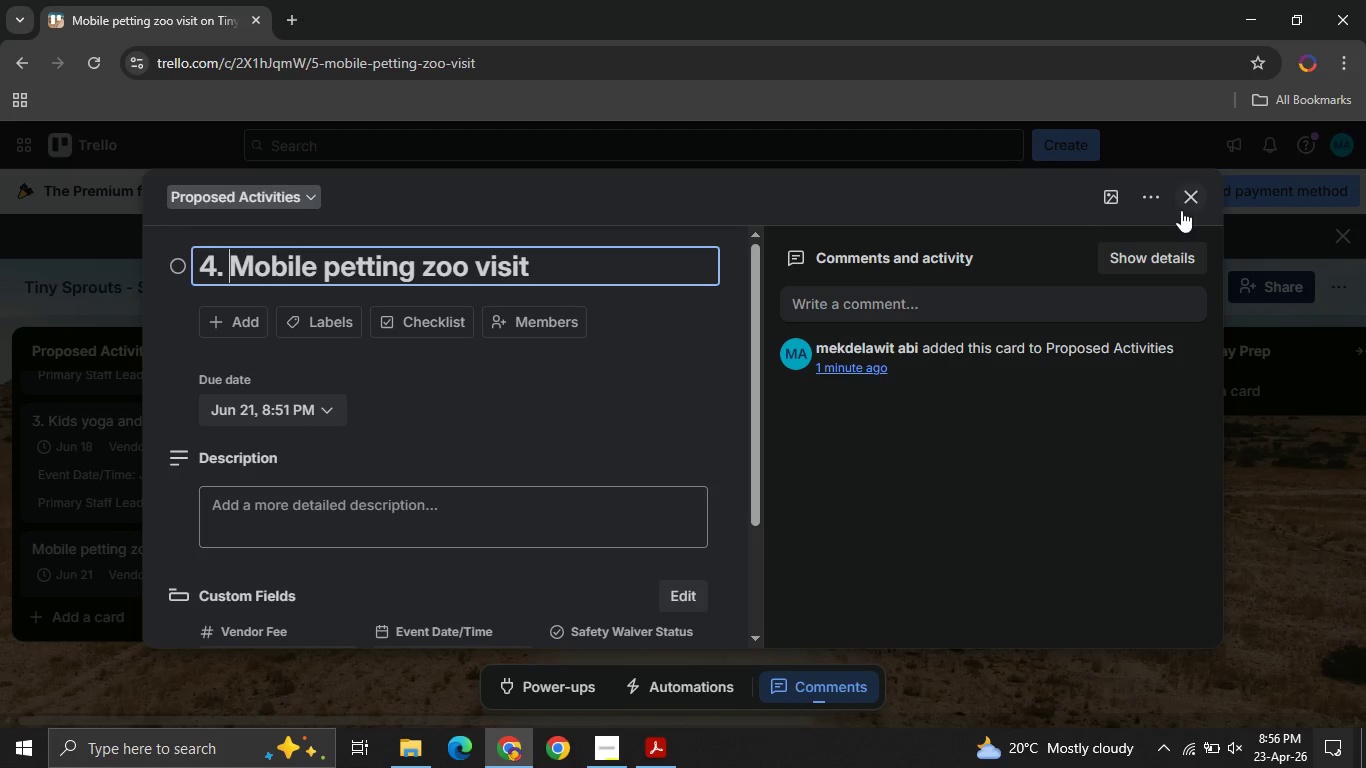 
left_click([1181, 210])
 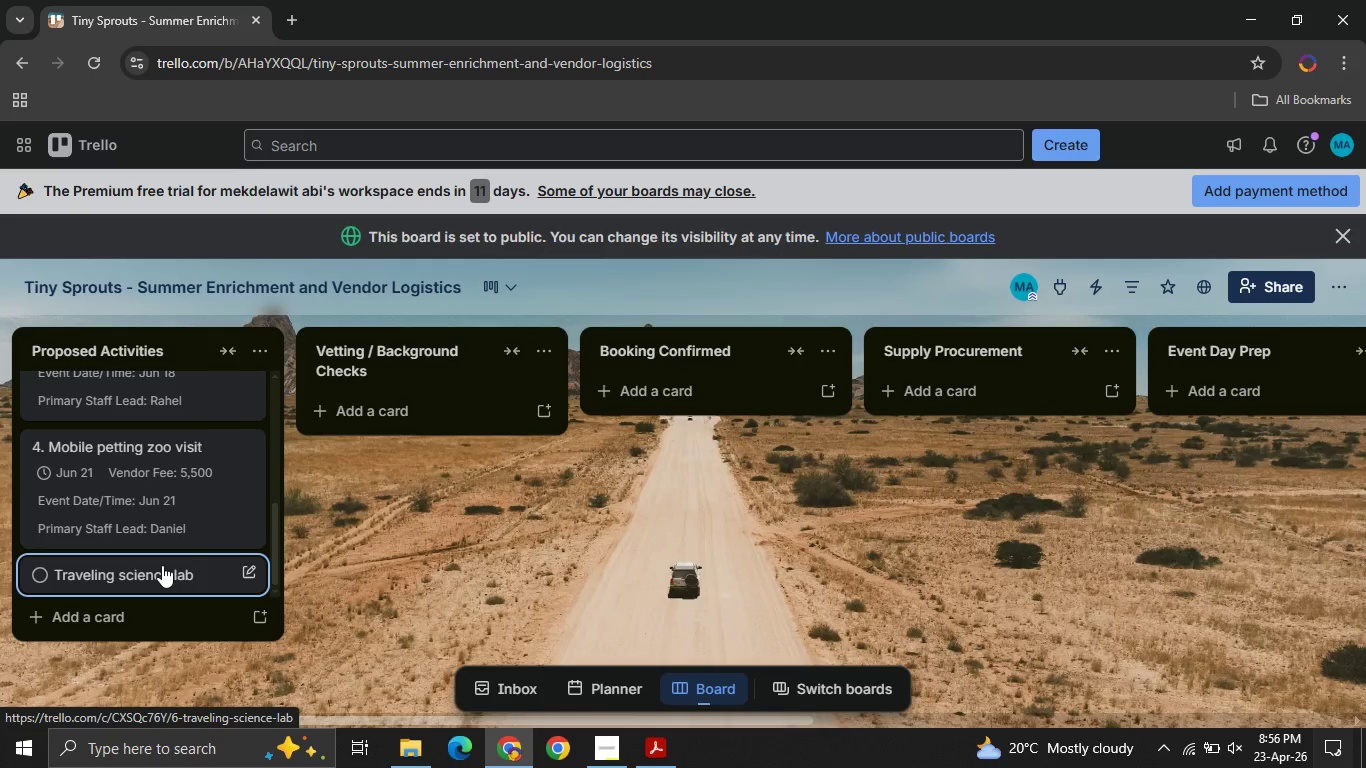 
left_click([162, 565])
 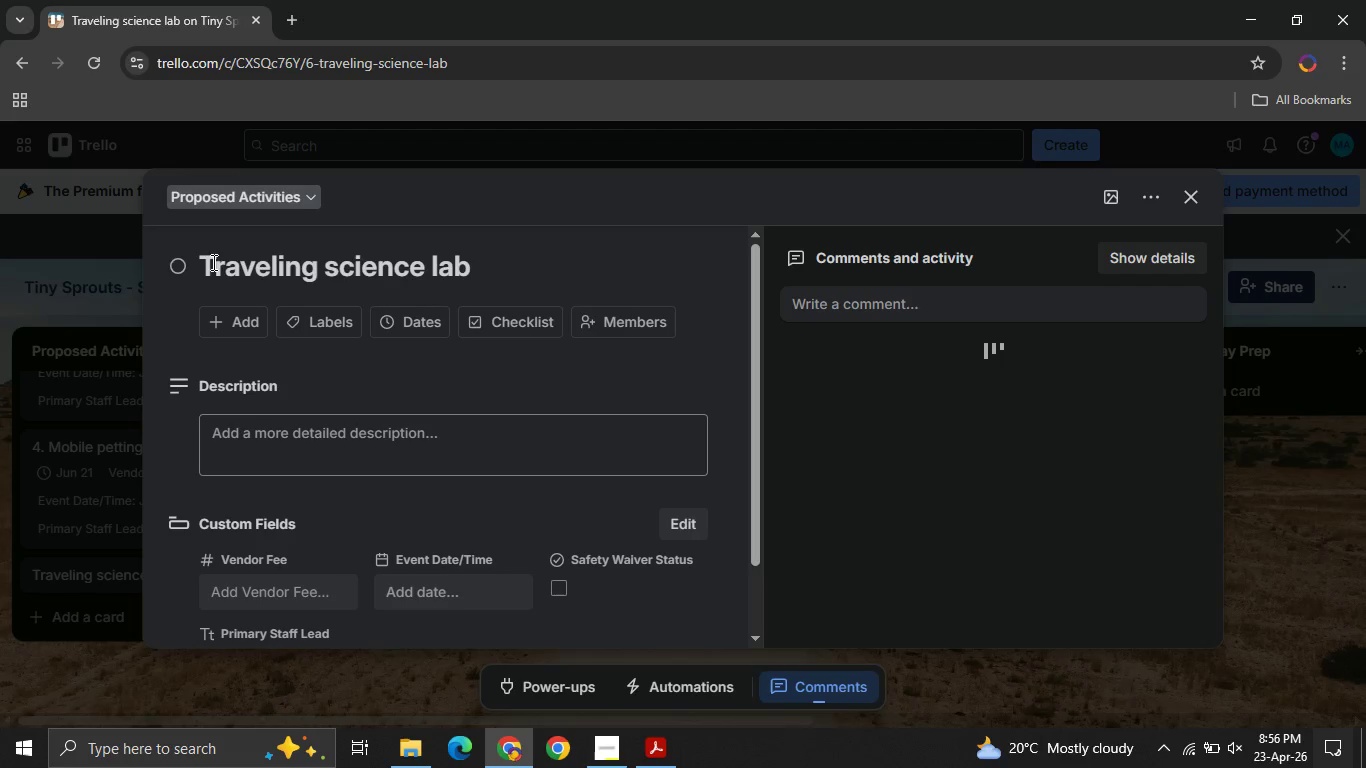 
left_click([206, 267])
 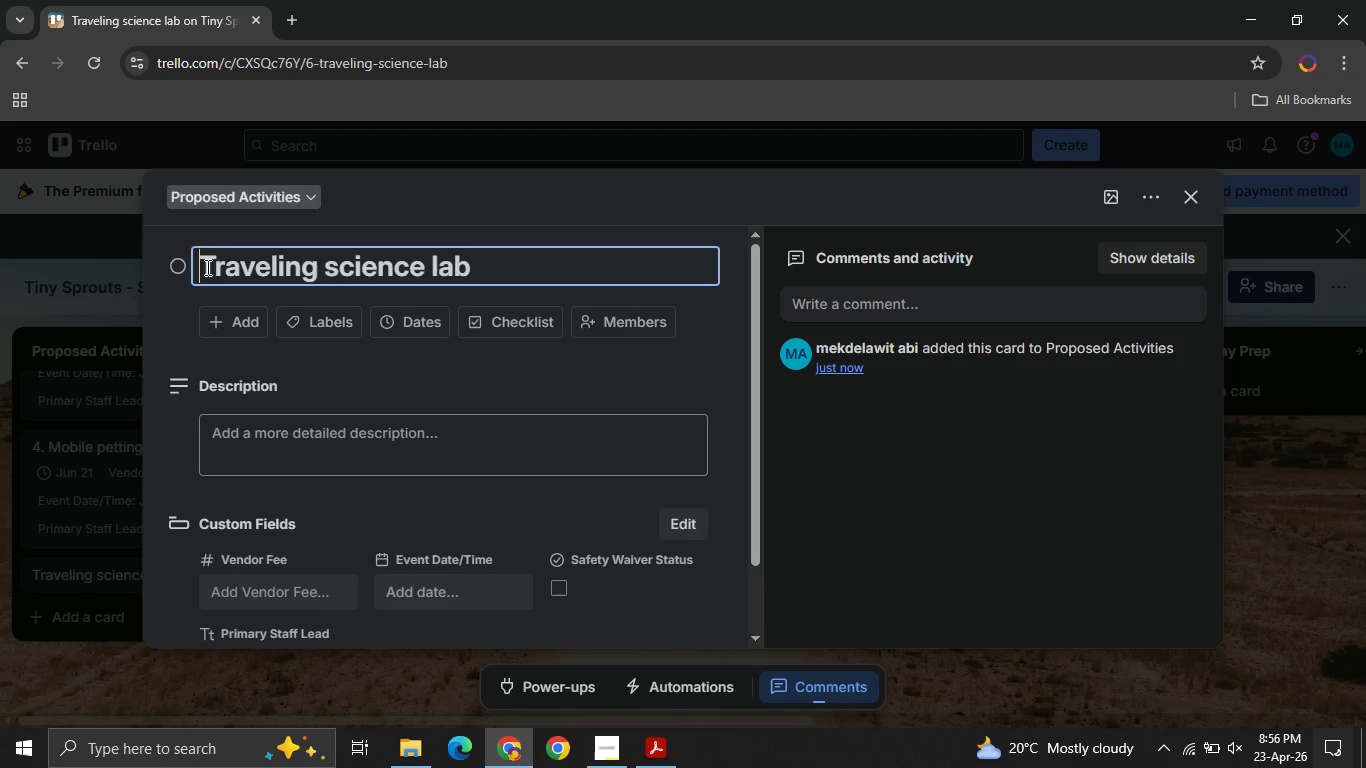 
key(5)
 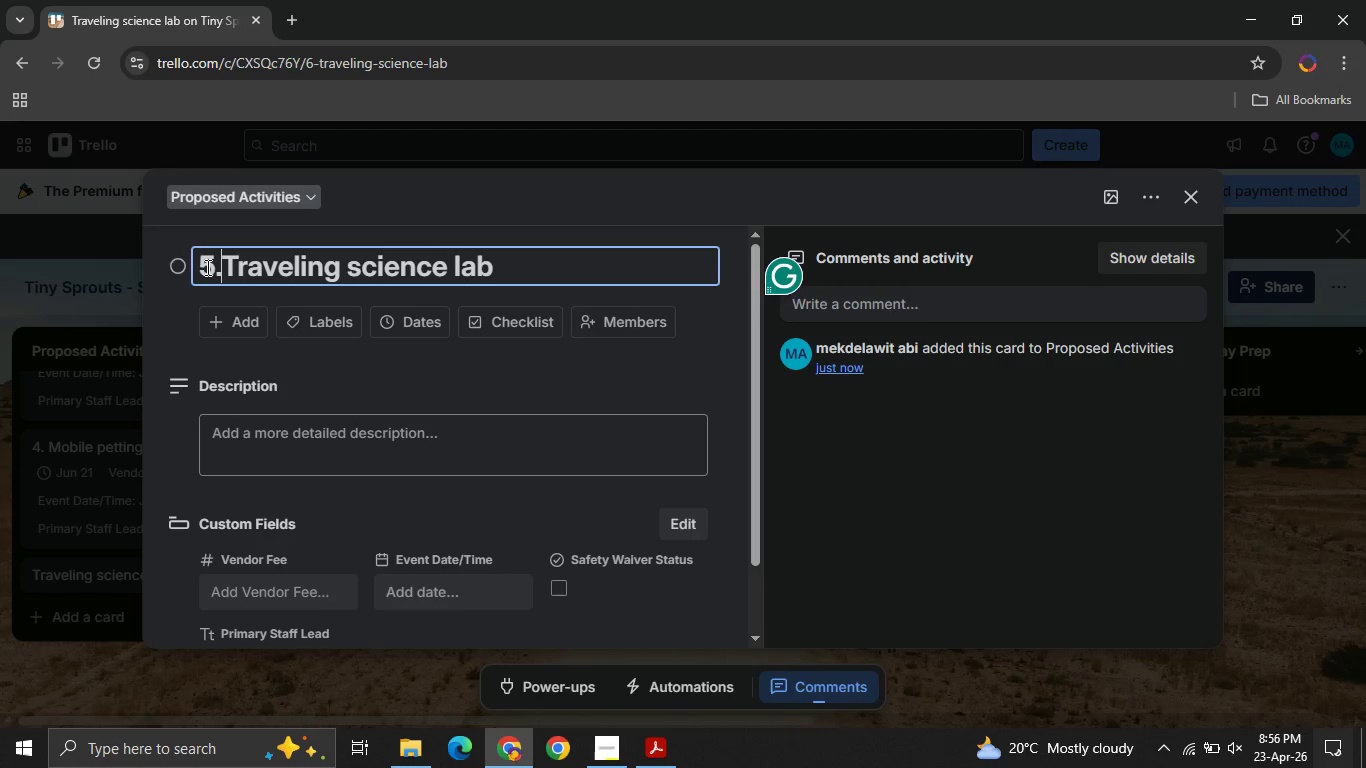 
key(Period)
 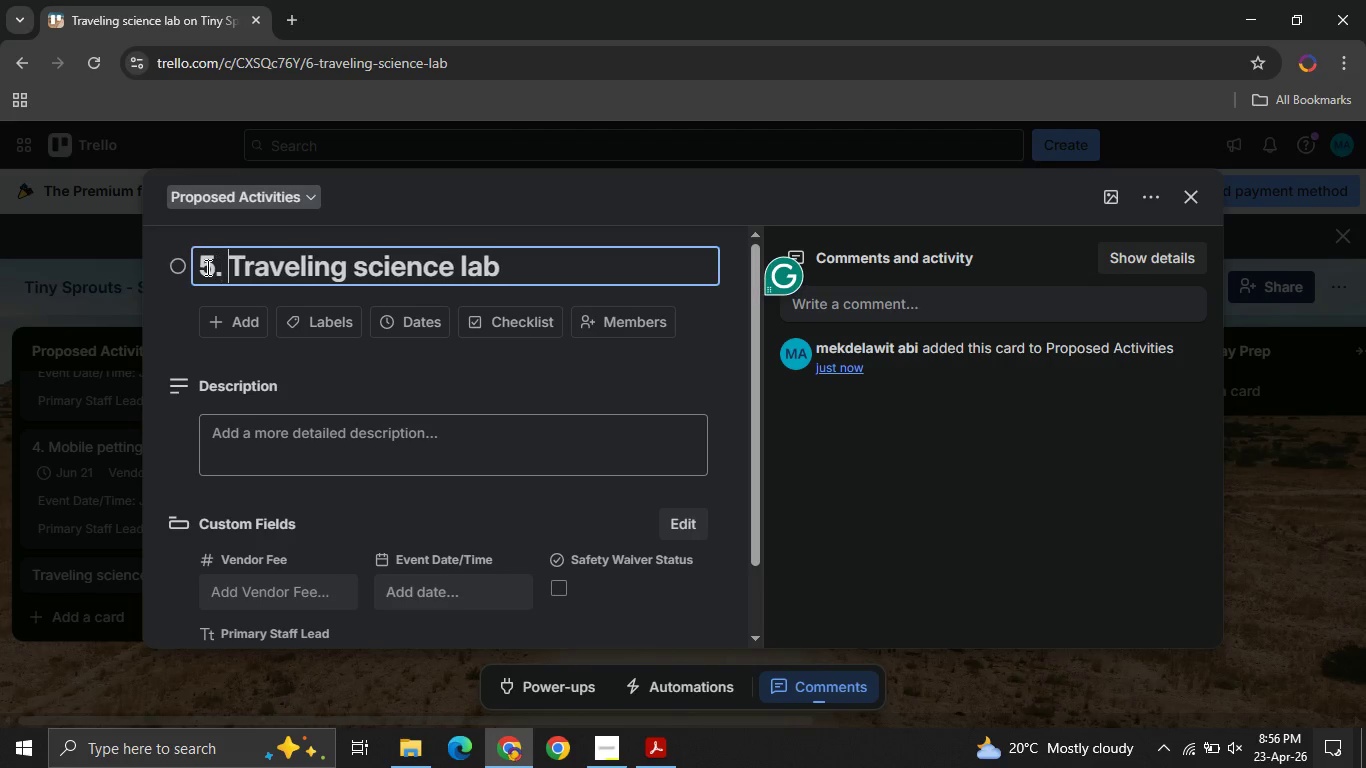 
key(Space)
 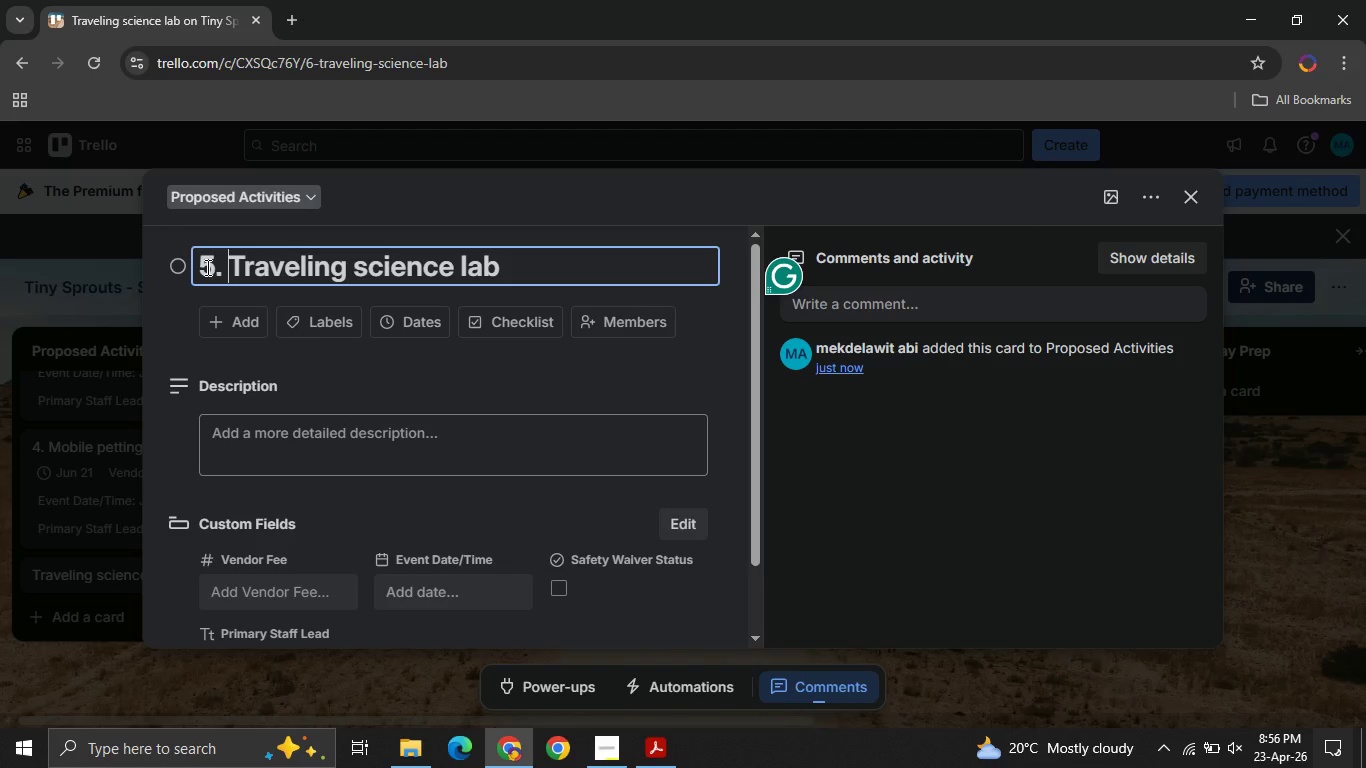 
wait(24.09)
 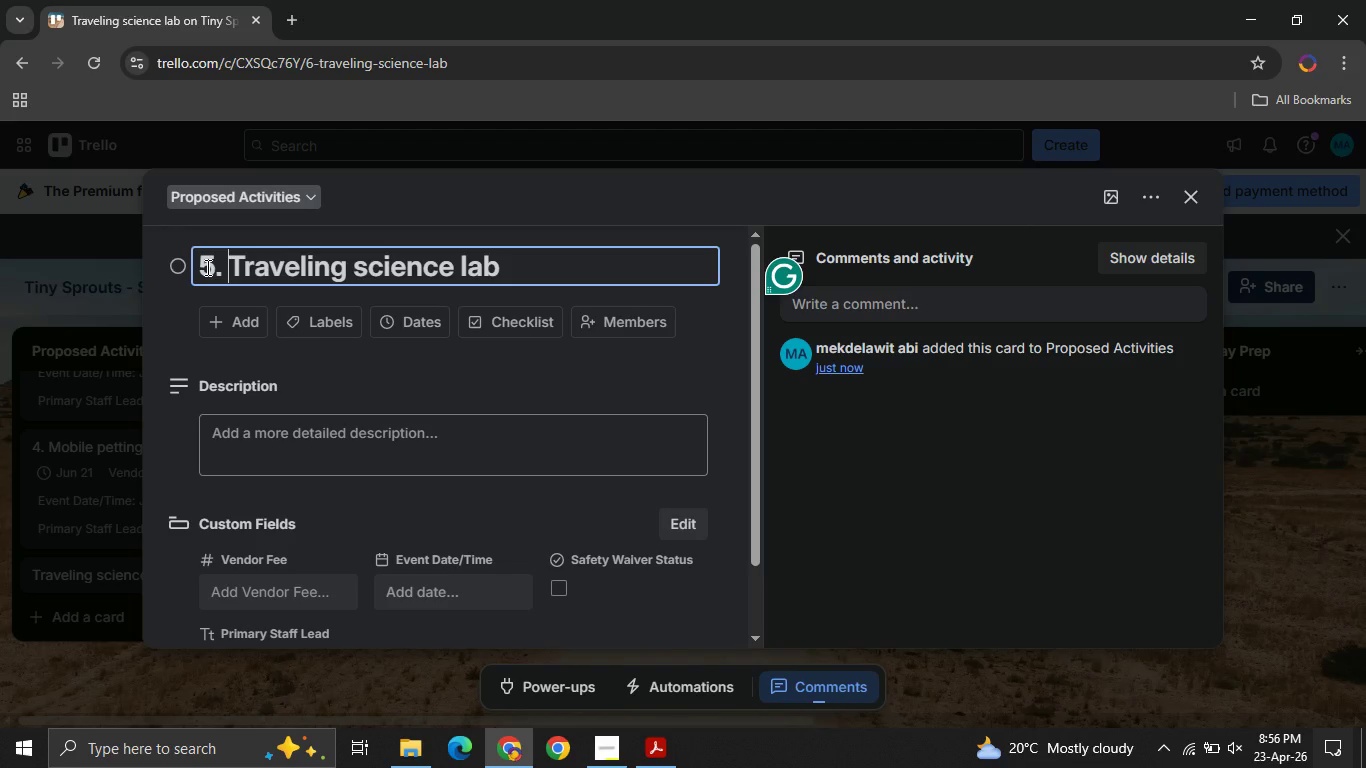 
left_click([425, 319])
 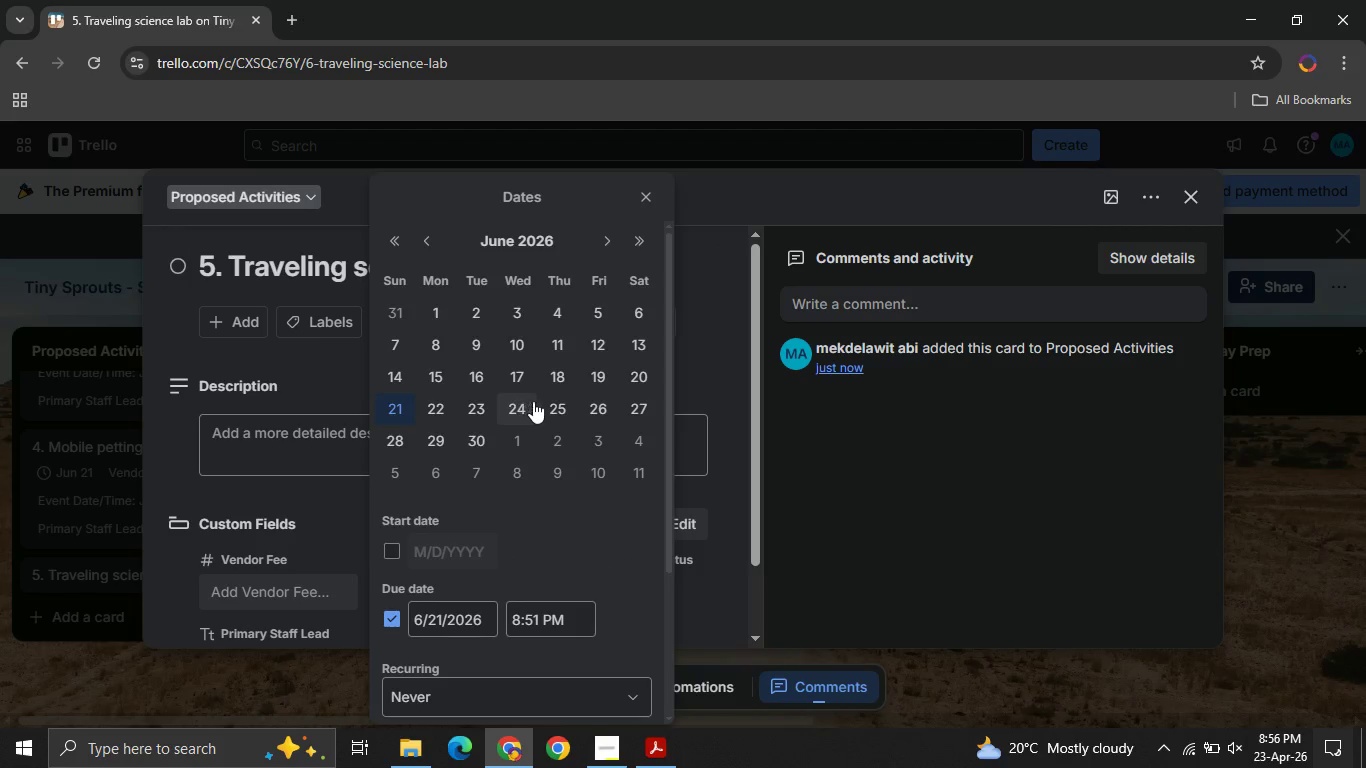 
left_click([554, 404])
 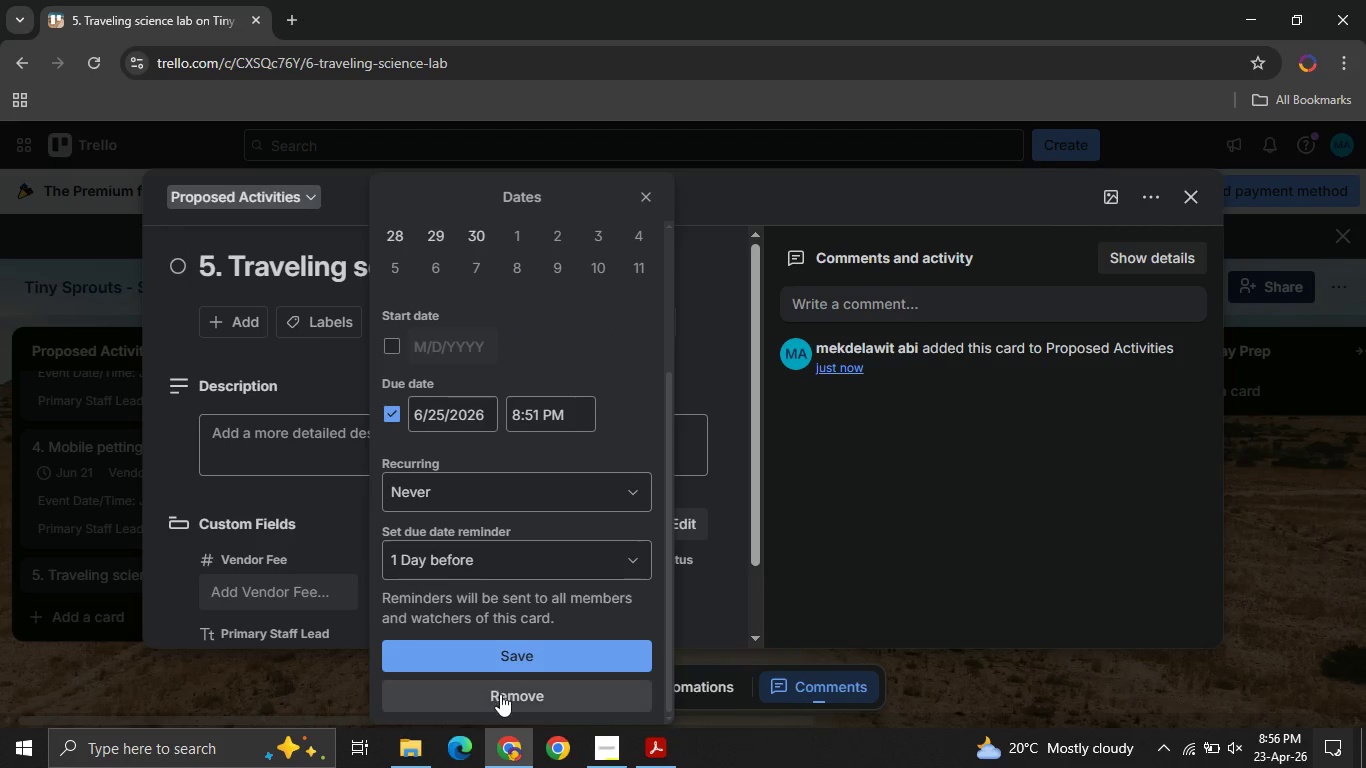 
left_click([475, 659])
 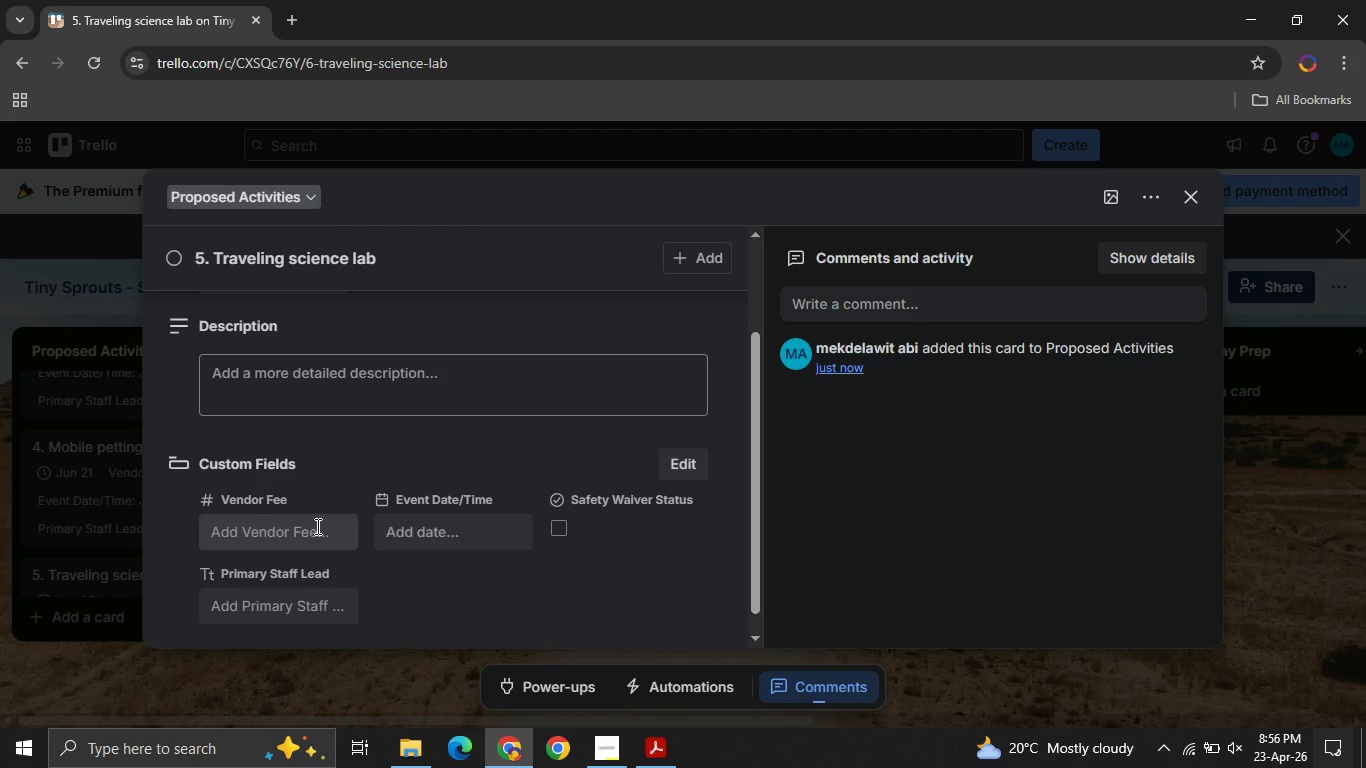 
wait(6.66)
 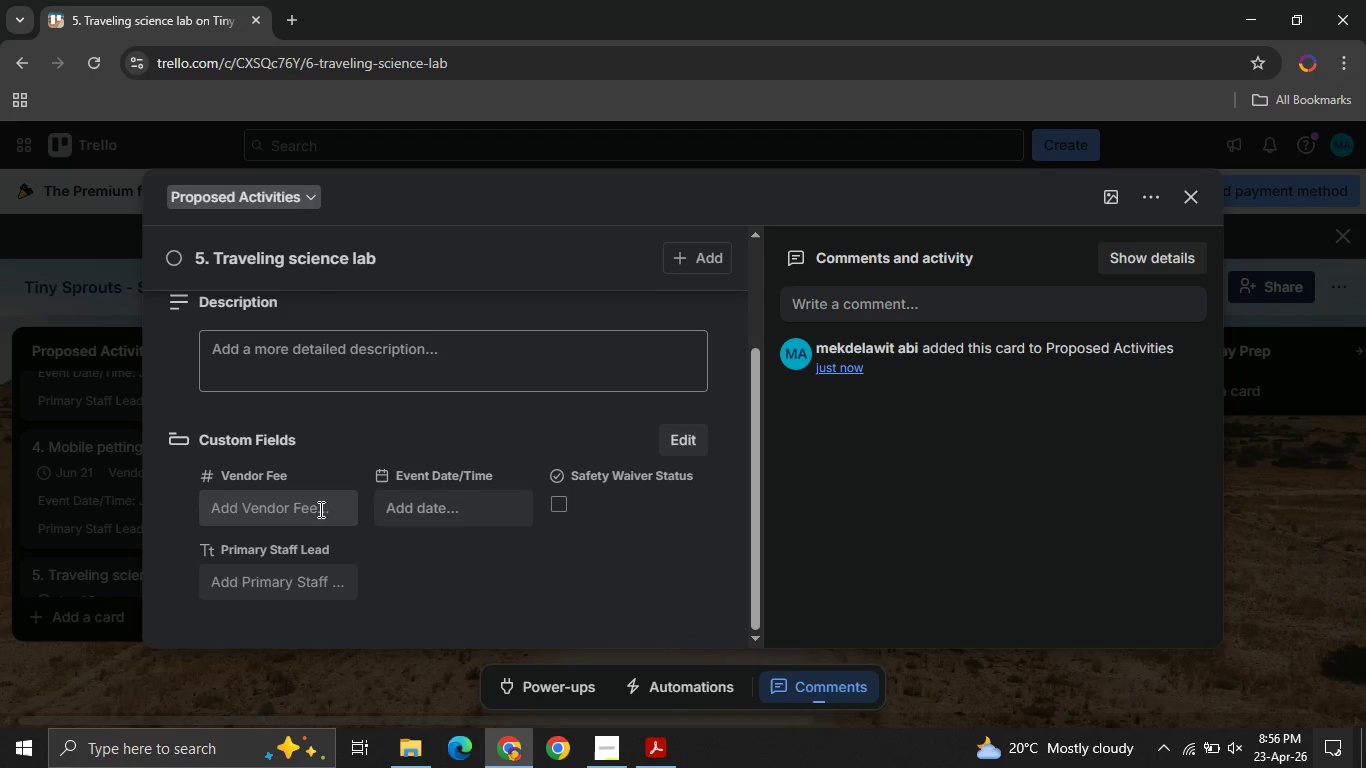 
left_click([316, 526])
 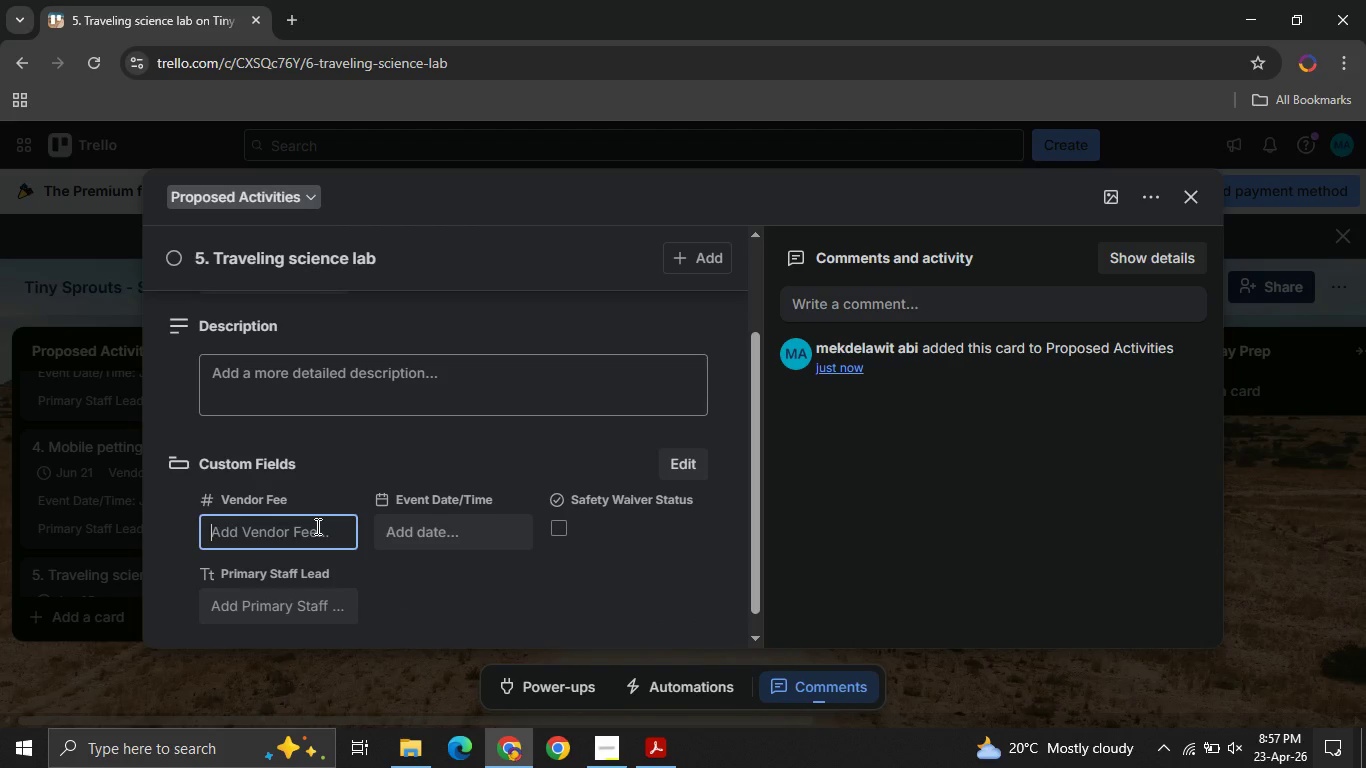 
type(4500)
 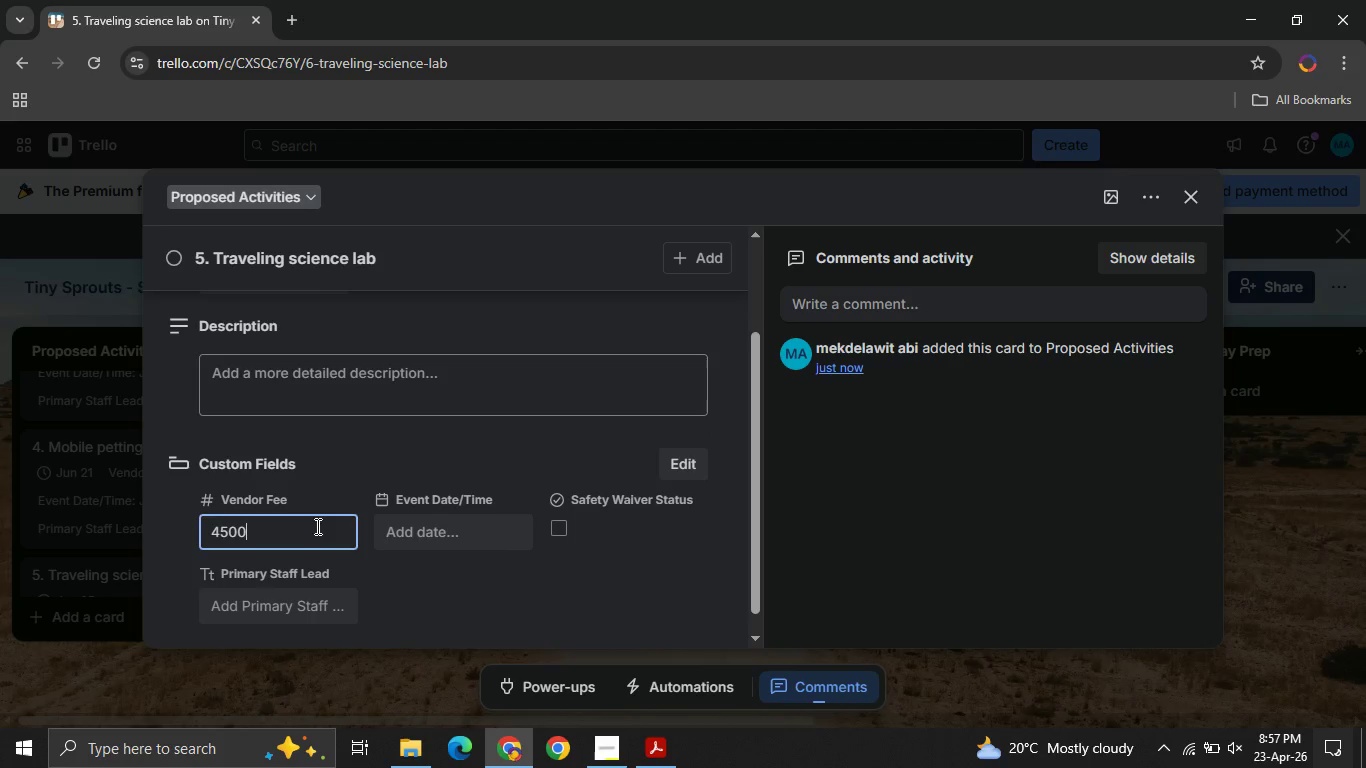 
wait(9.0)
 